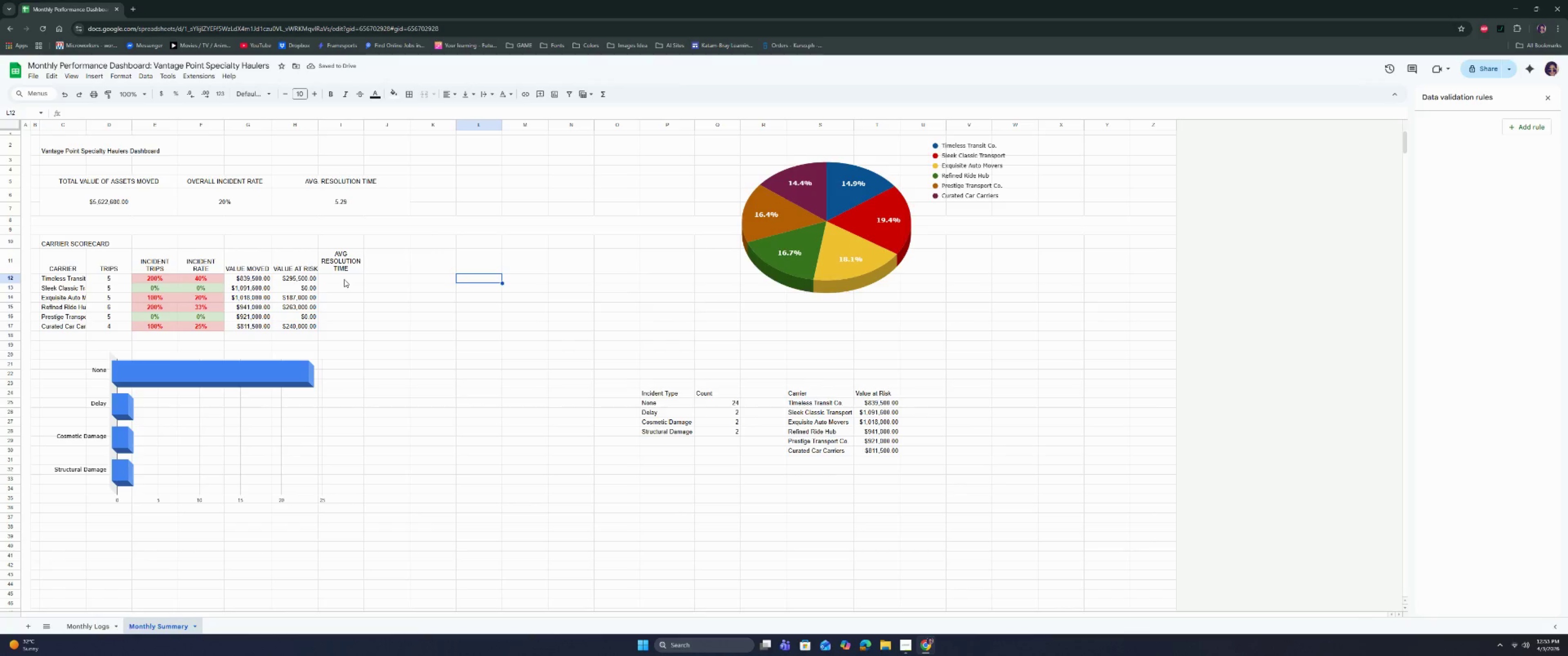 
left_click([344, 279])
 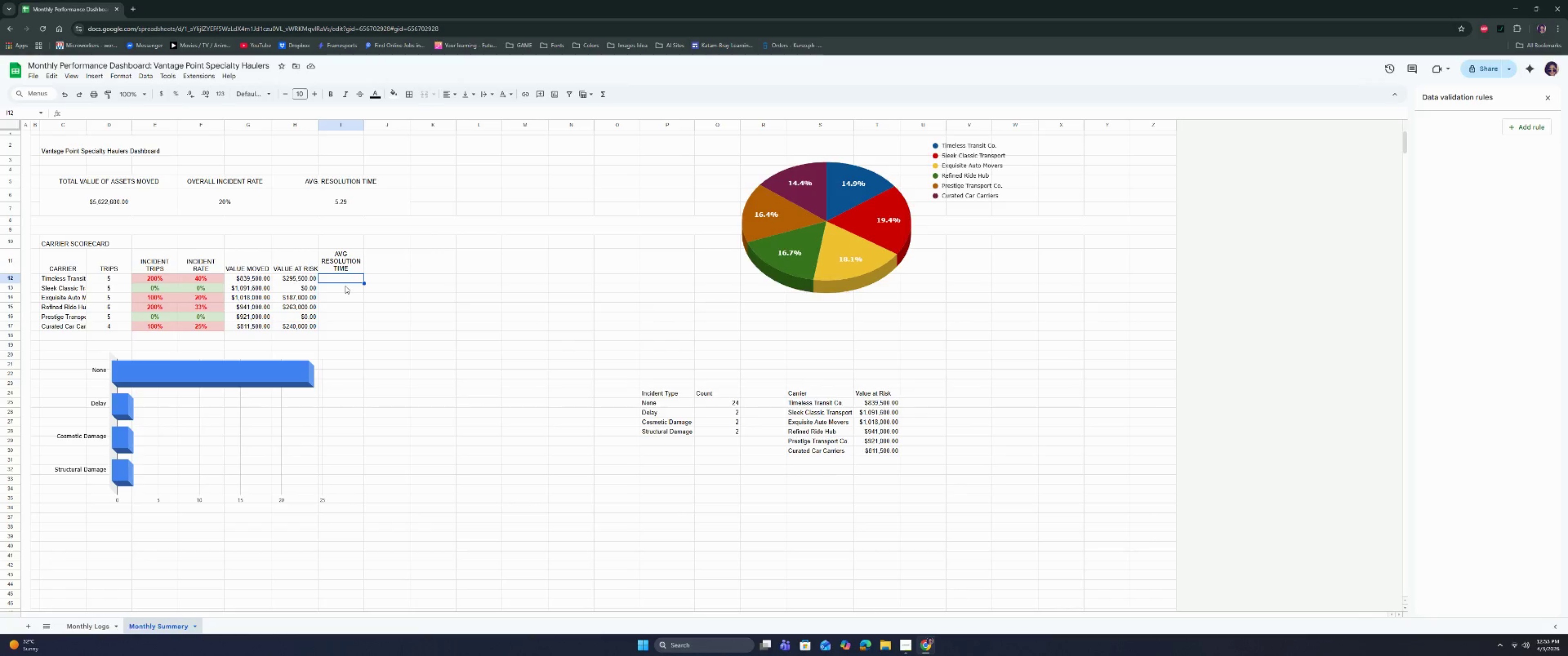 
wait(10.47)
 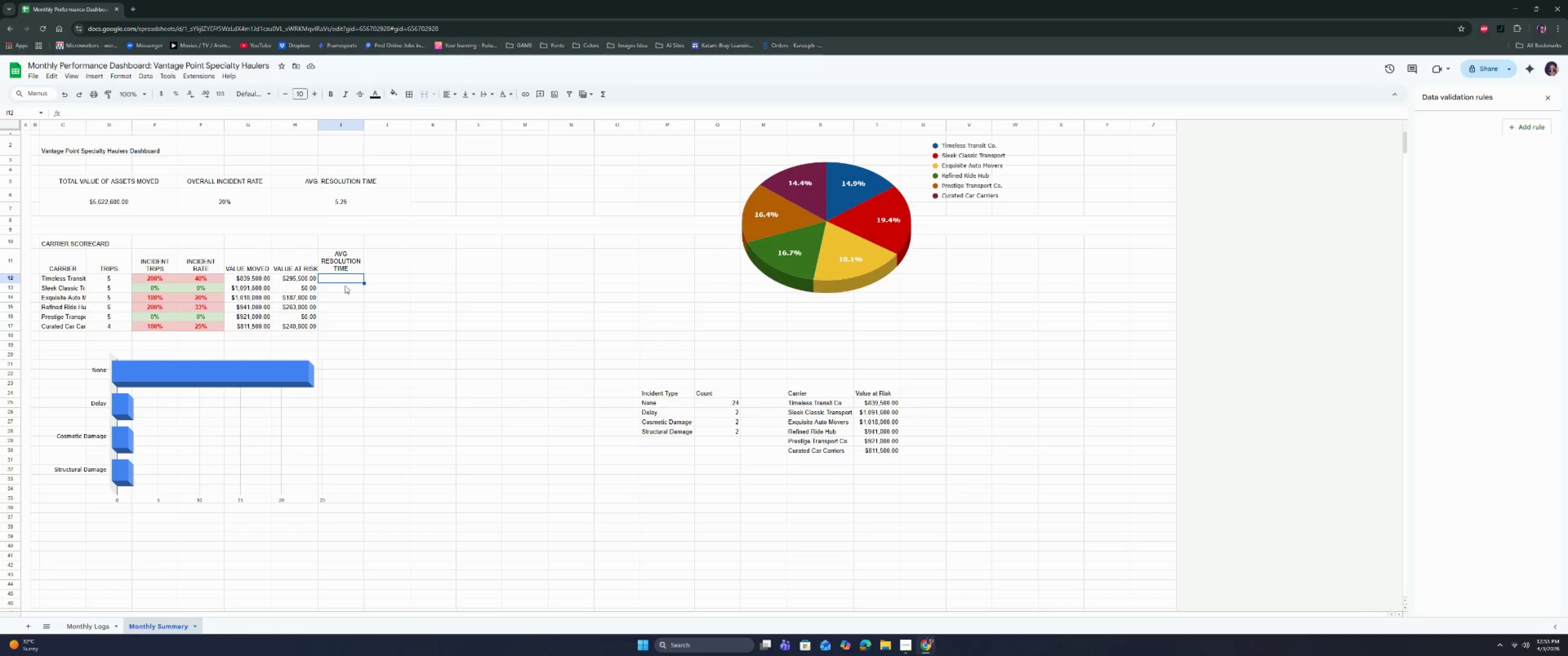 
left_click([380, 370])
 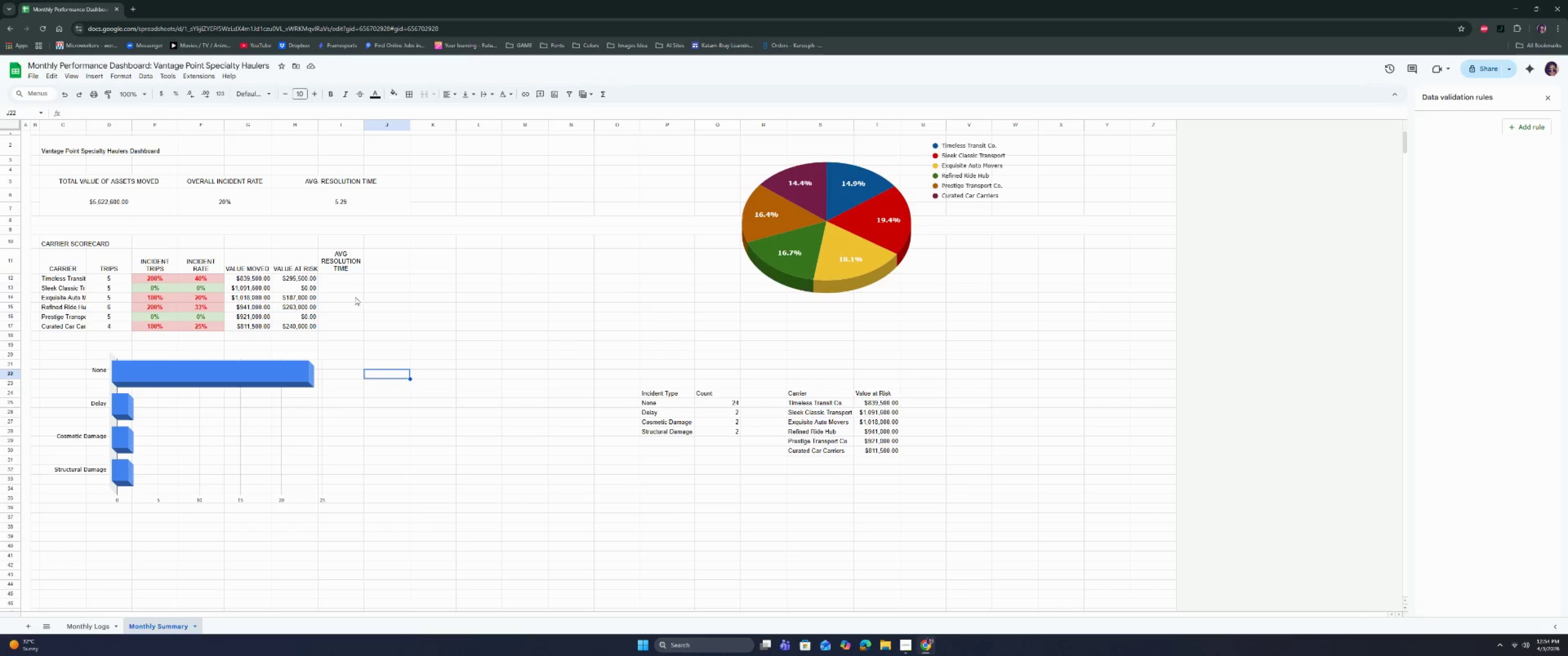 
left_click([349, 282])
 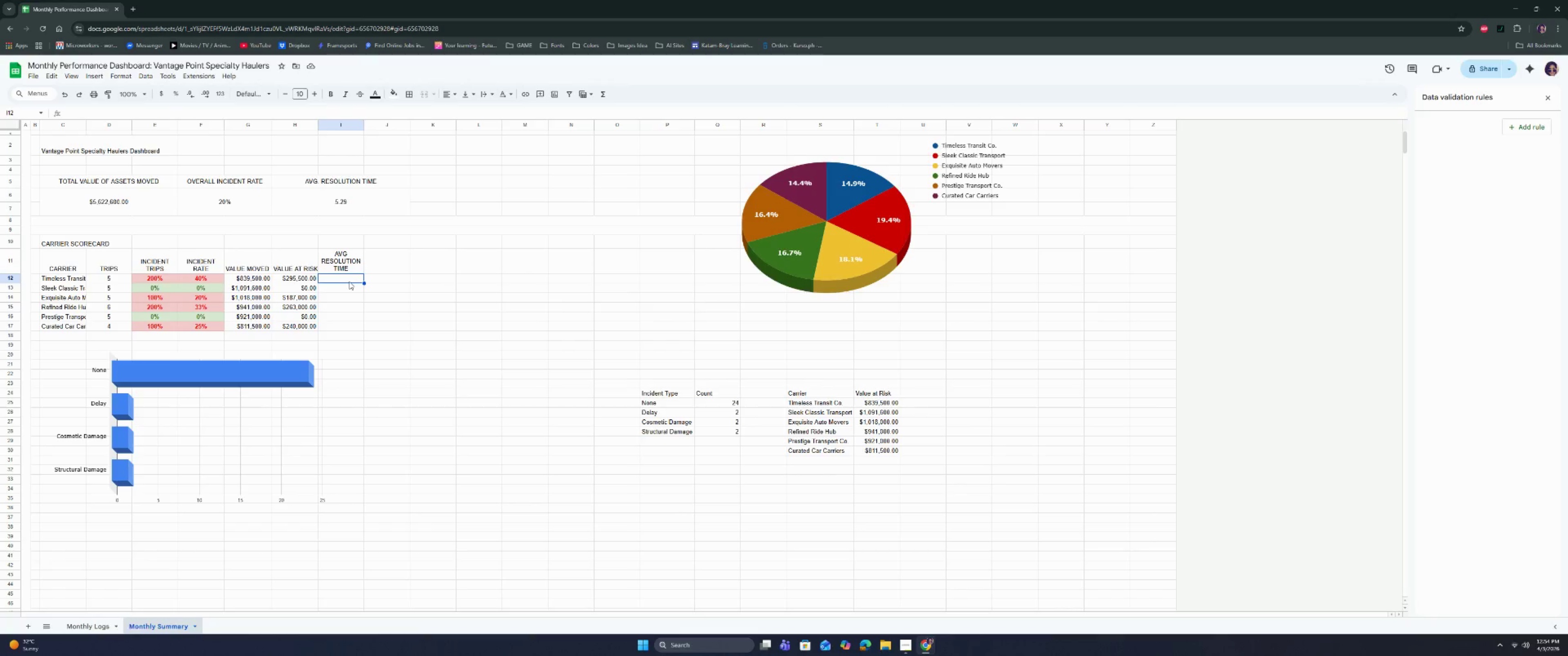 
type(=AVERA)
 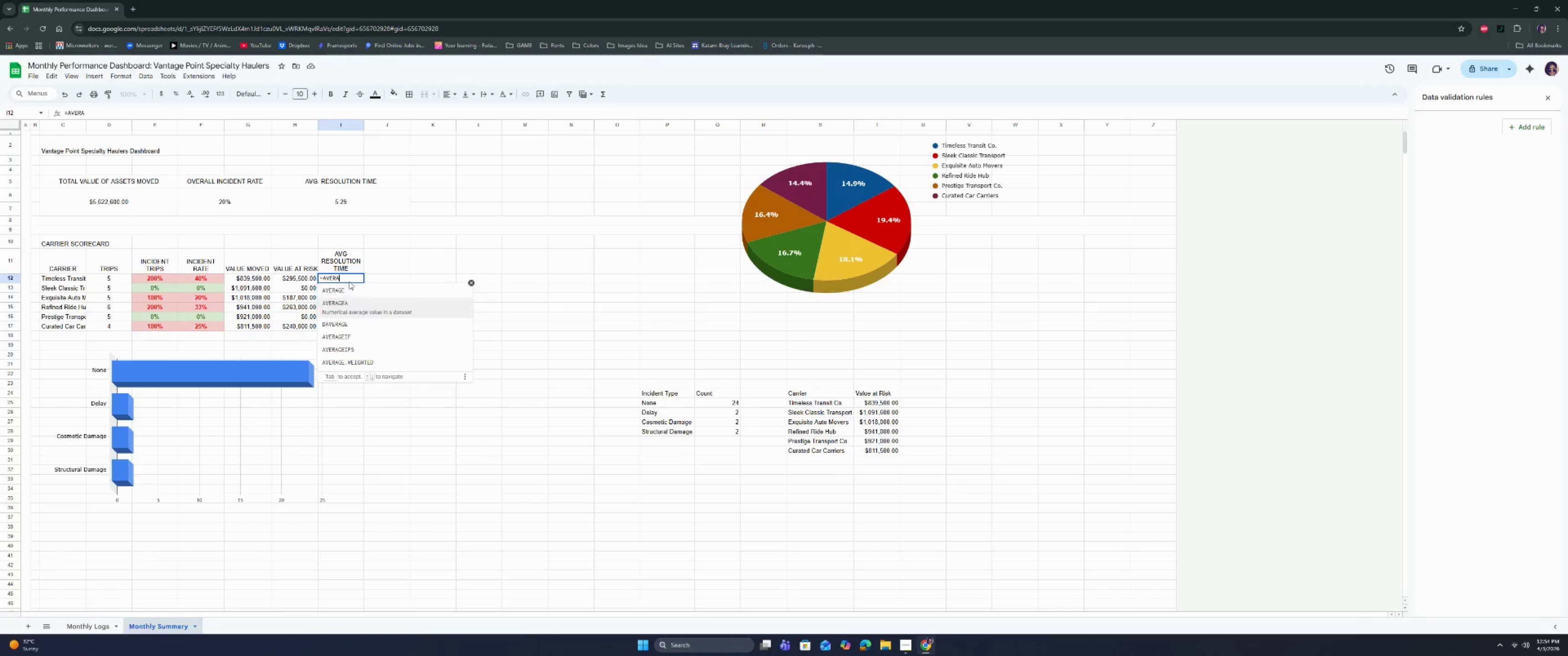 
key(ArrowDown)
 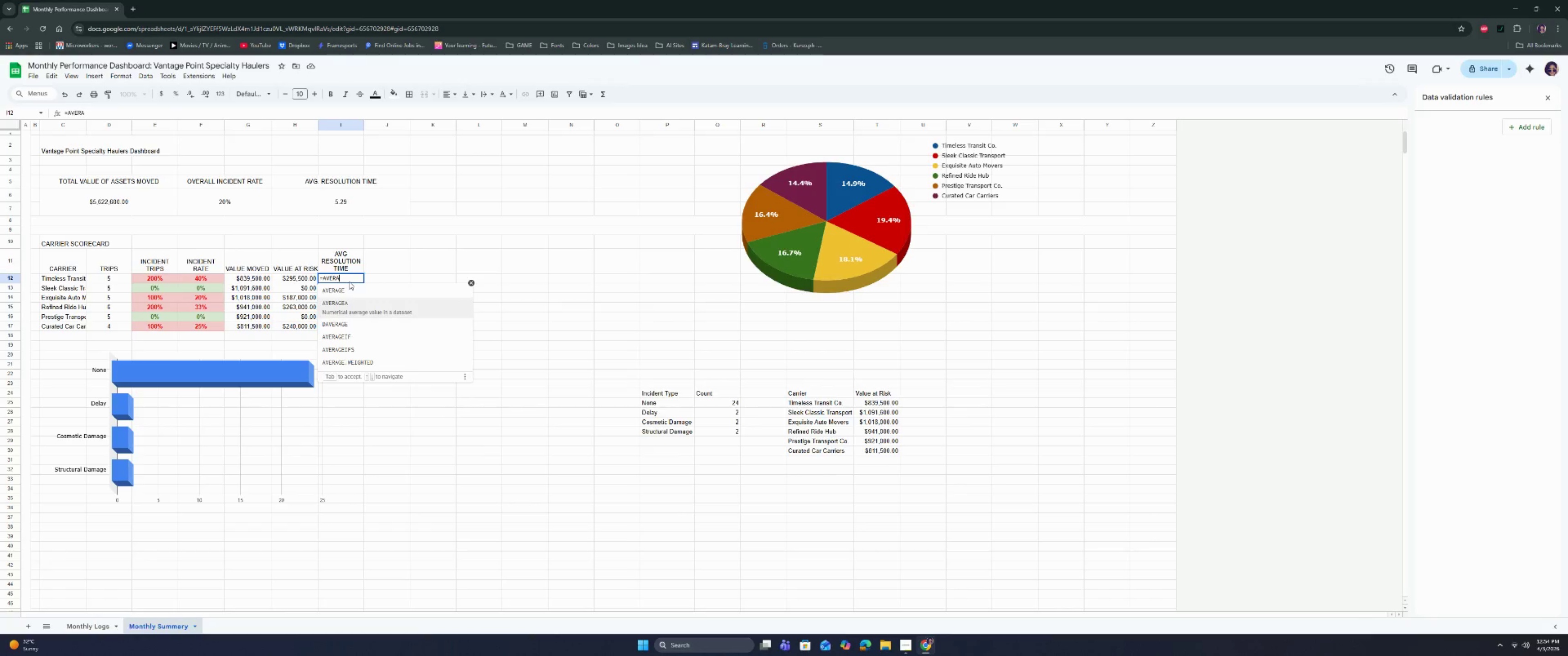 
key(ArrowDown)
 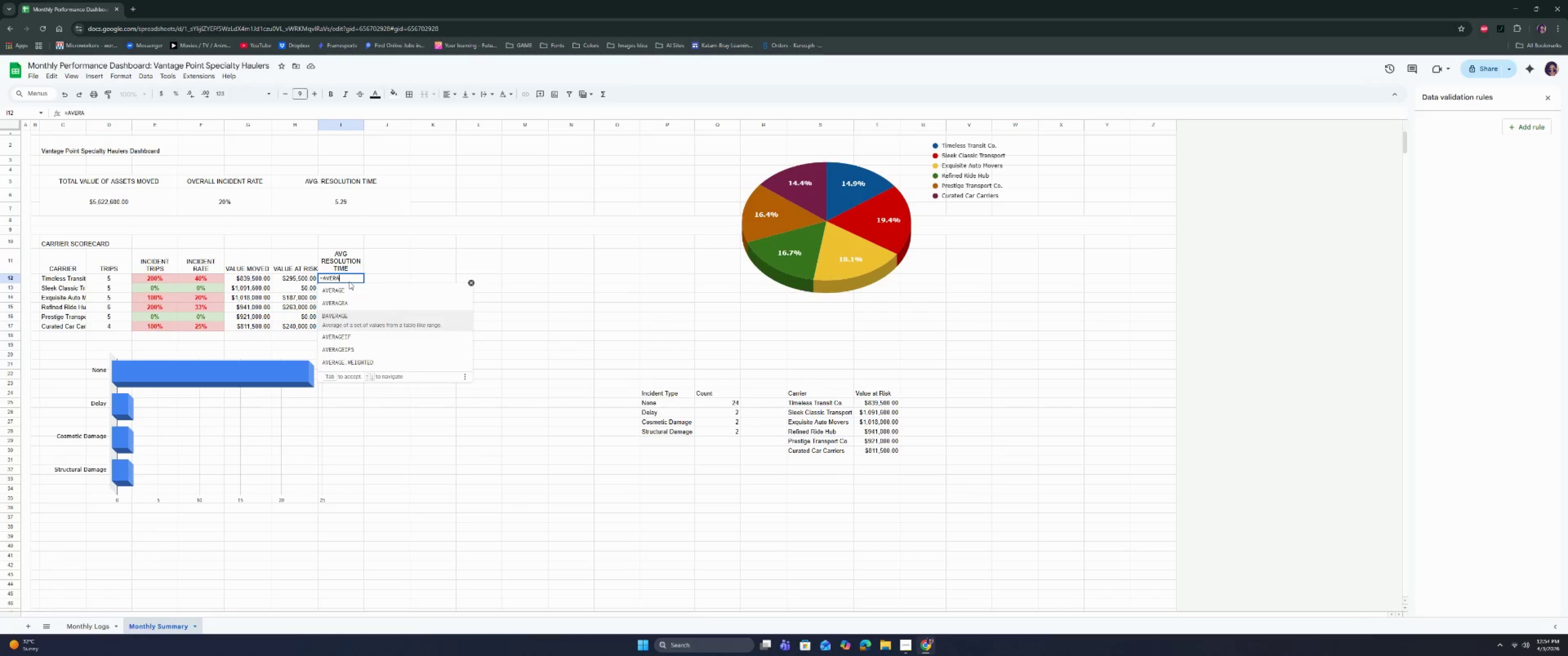 
key(ArrowDown)
 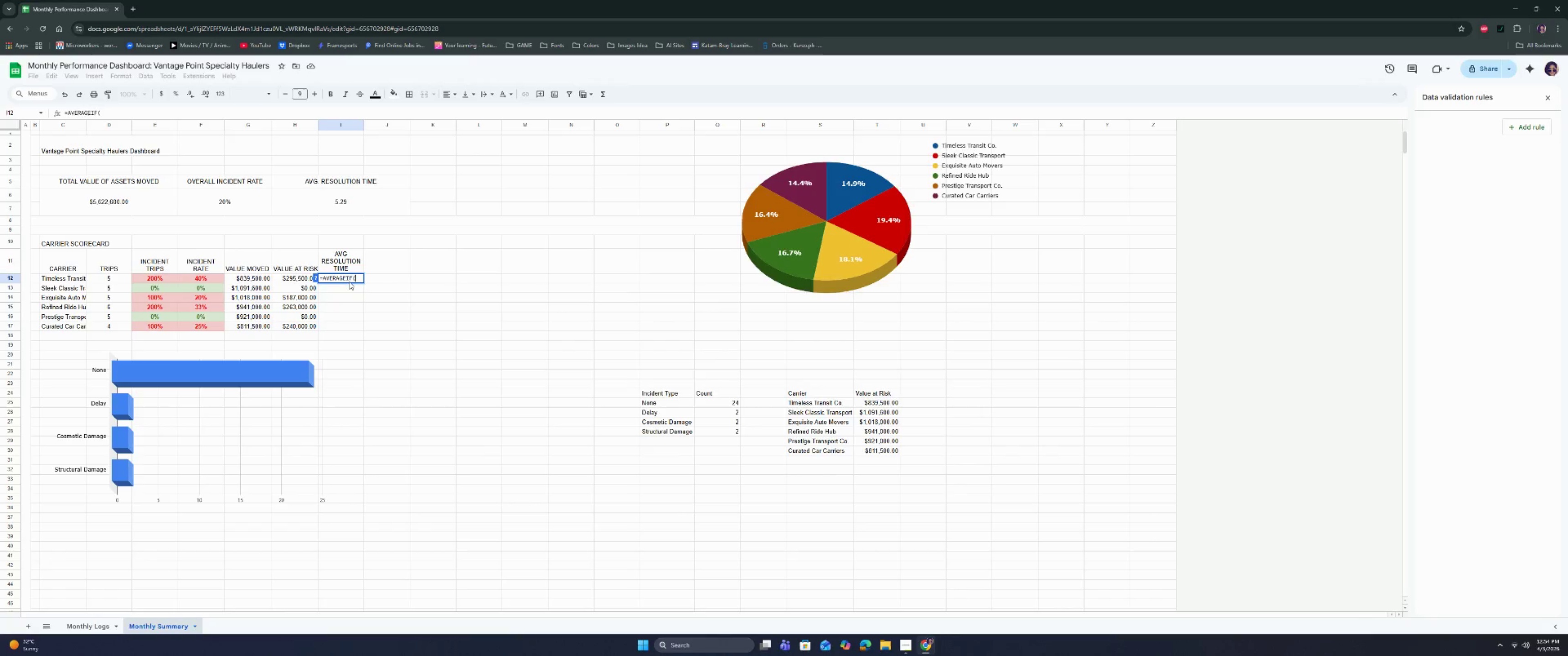 
key(Enter)
 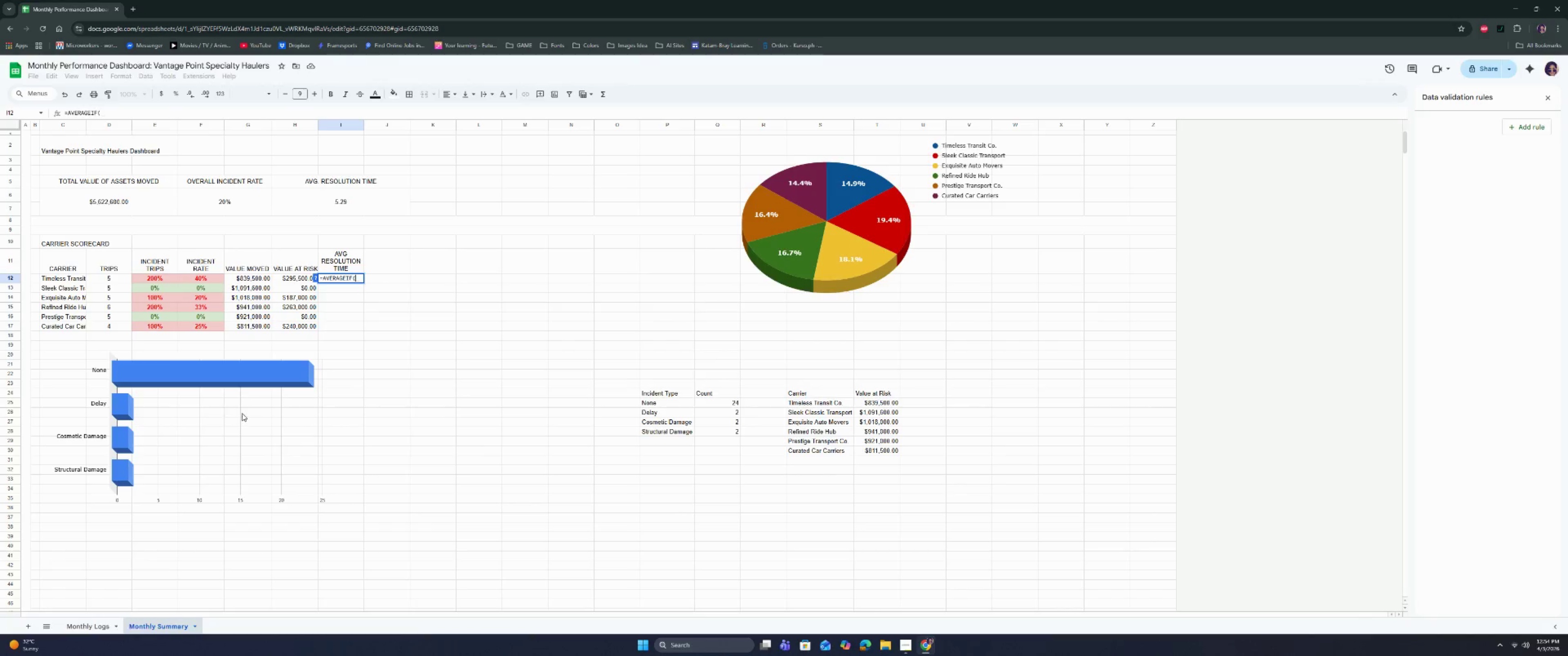 
left_click([96, 625])
 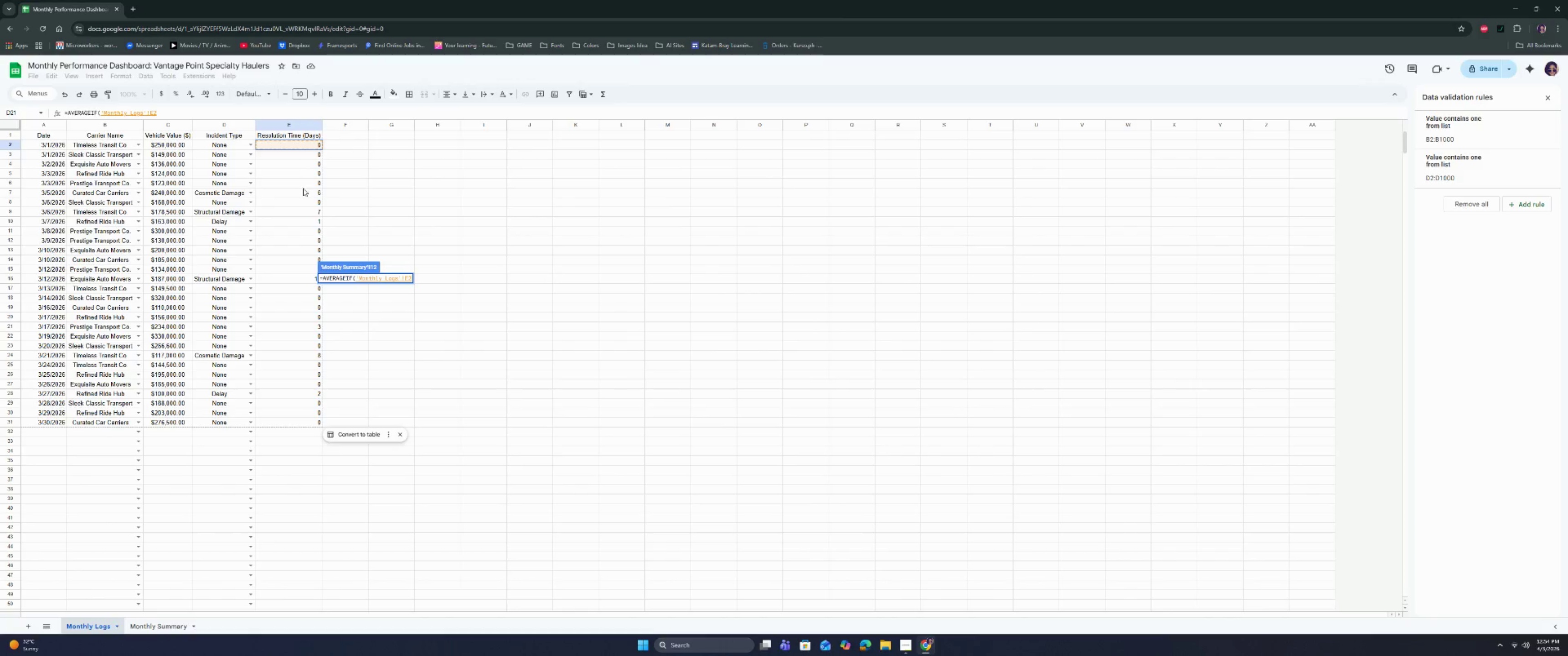 
key(Shift+ShiftRight)
 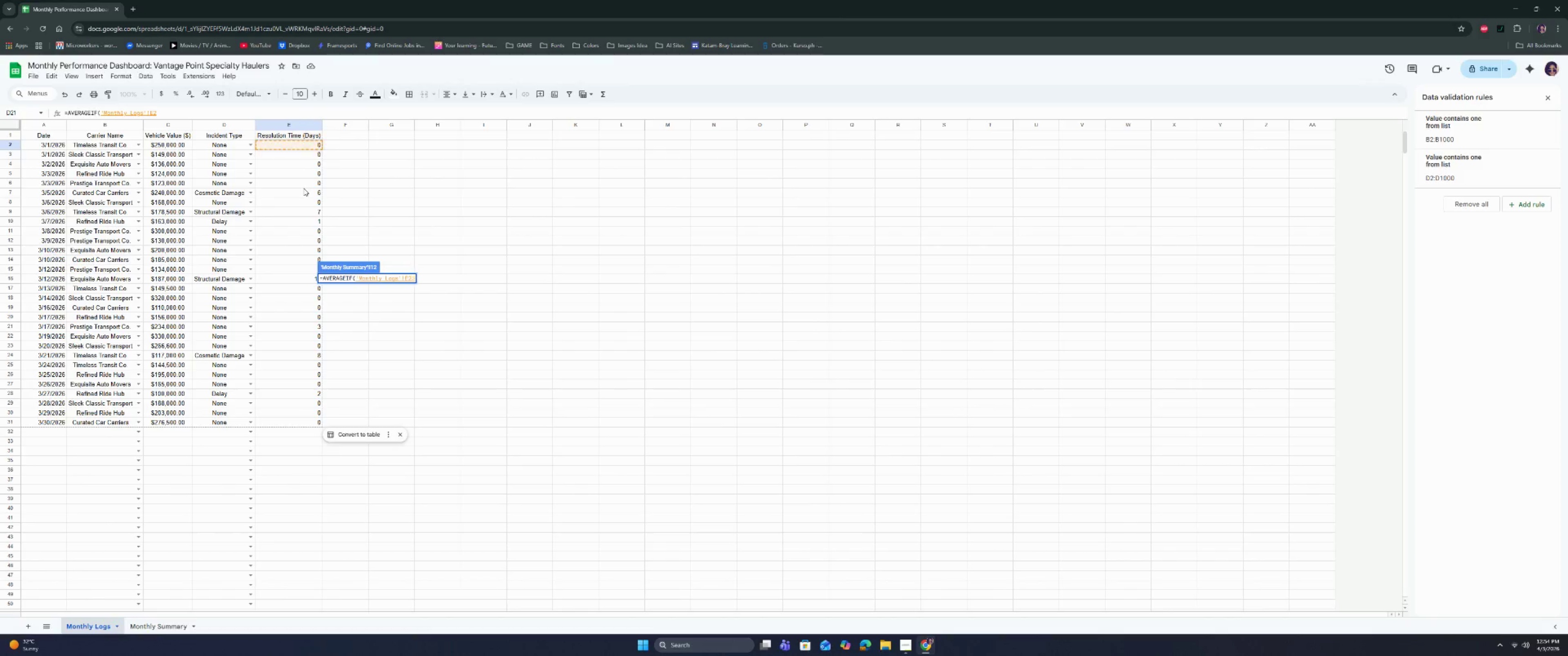 
key(Shift+Semicolon)
 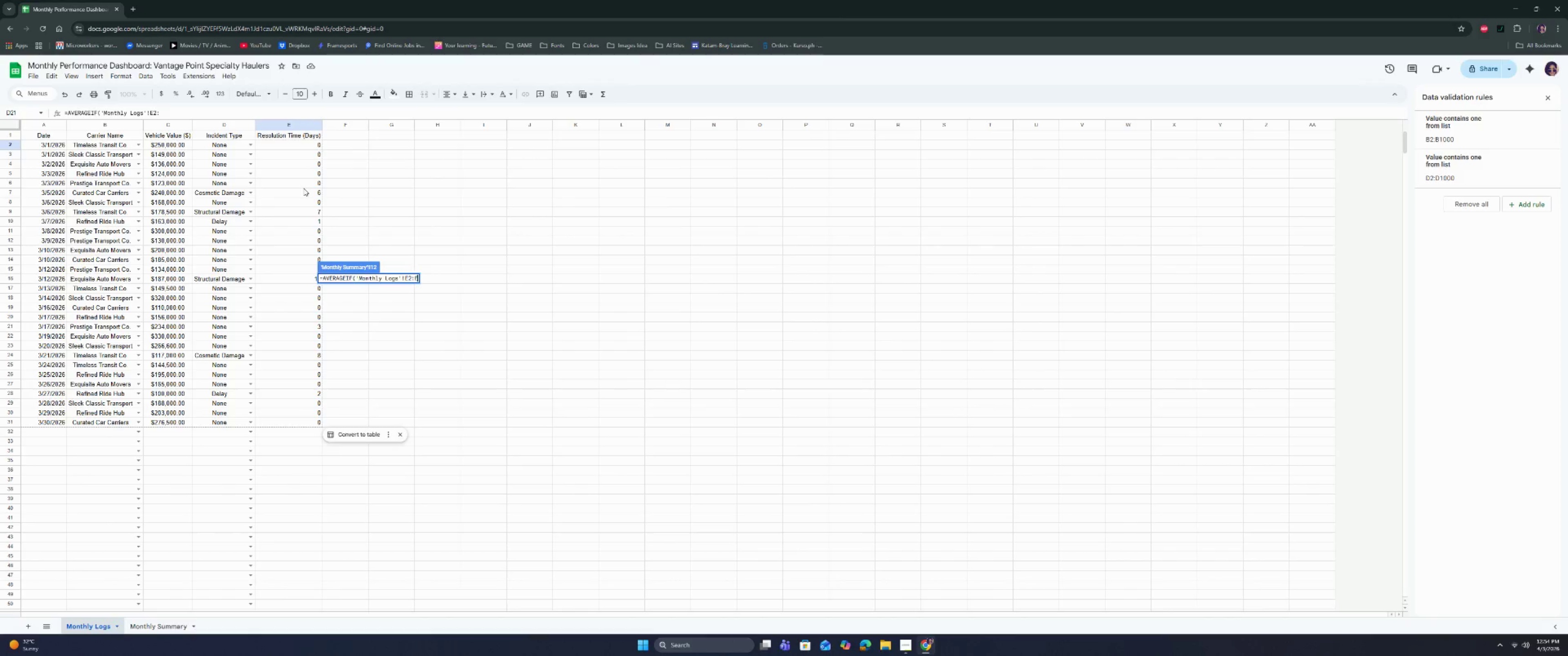 
key(E)
 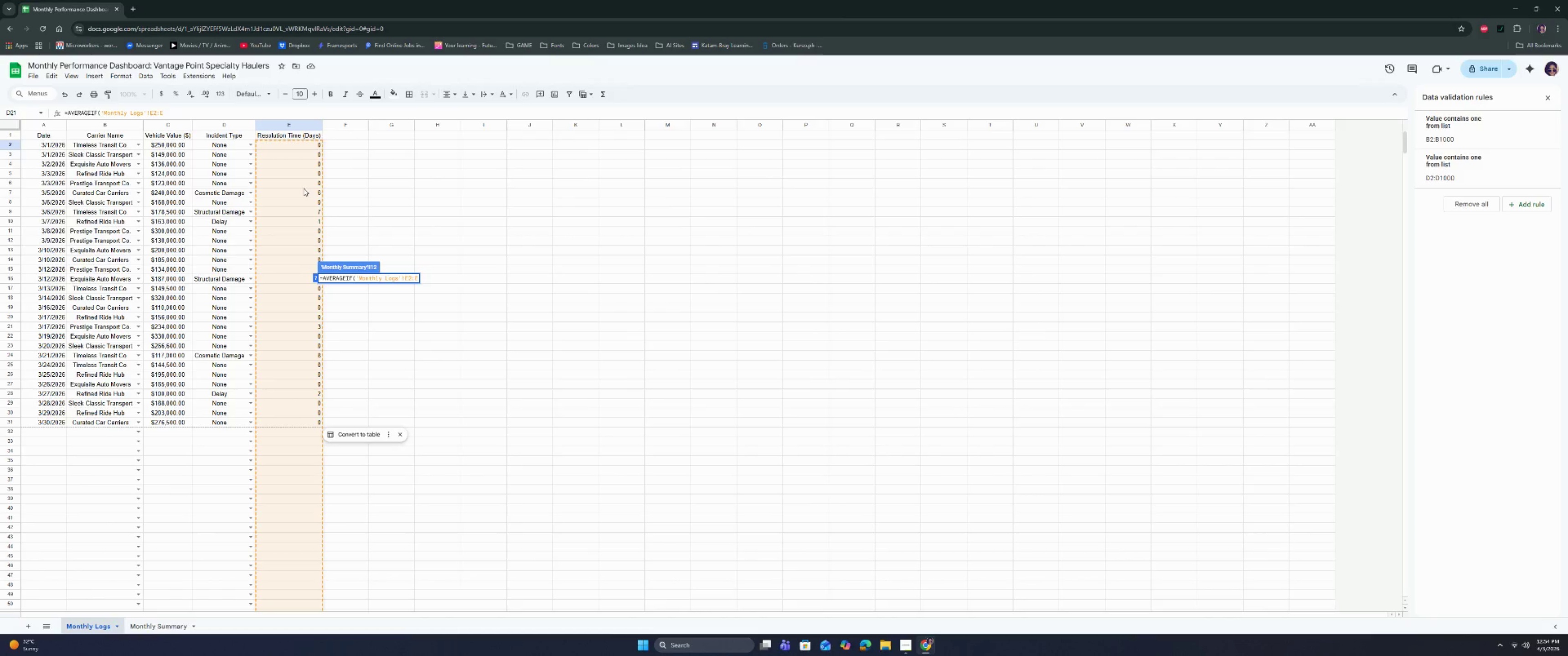 
key(ArrowLeft)
 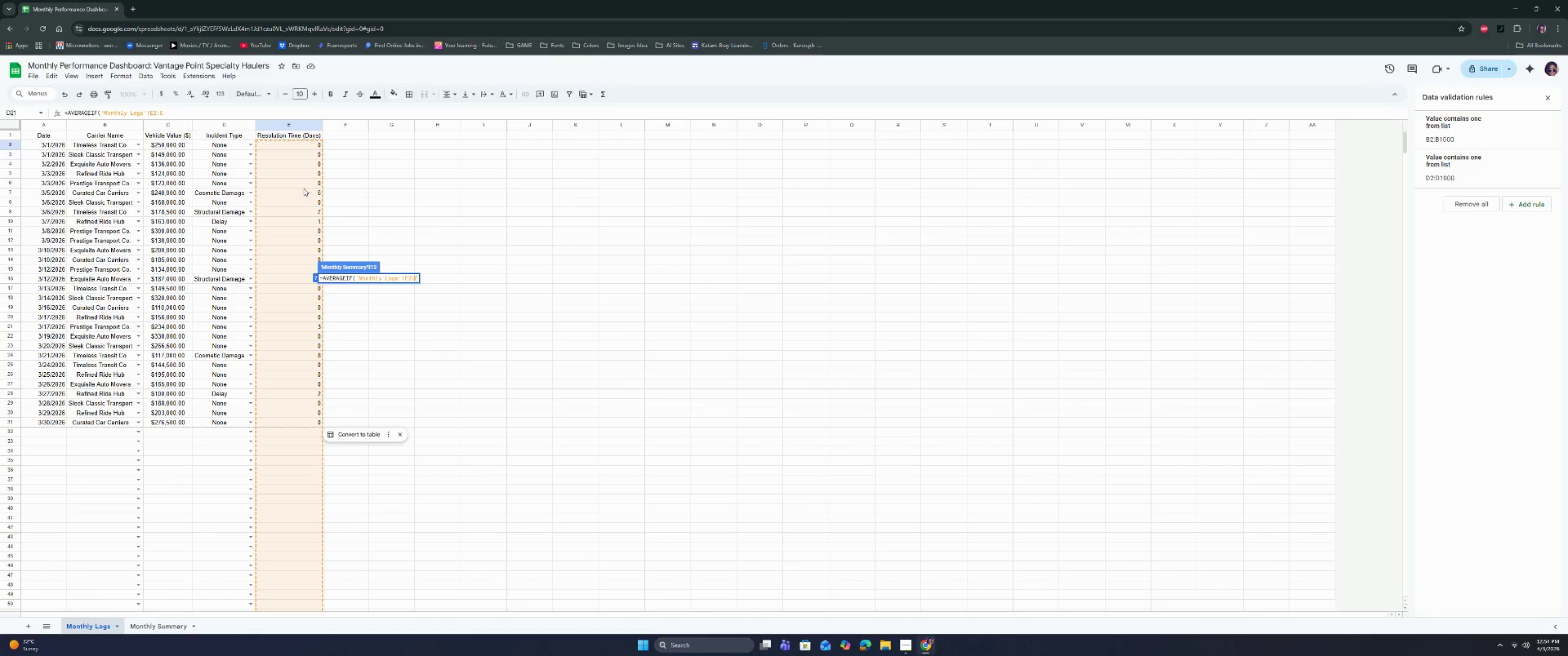 
key(ArrowLeft)
 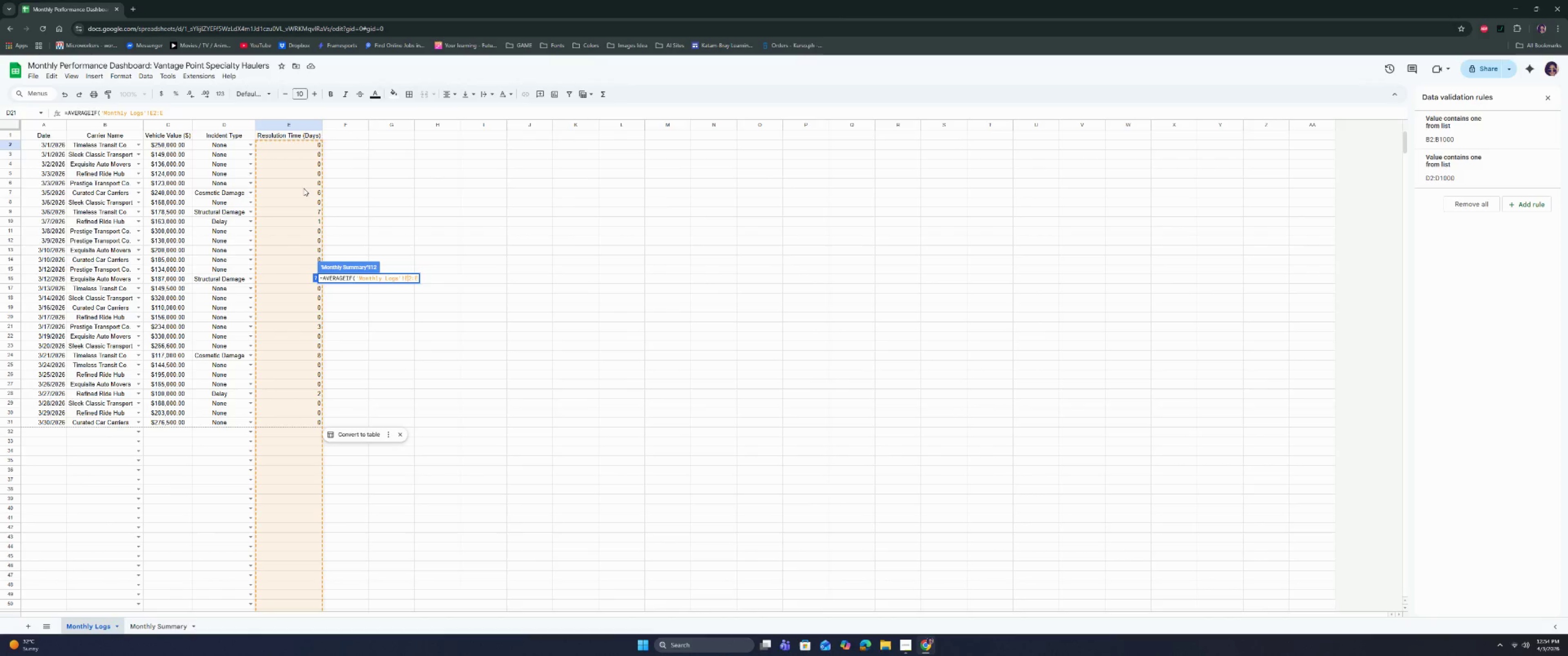 
key(ArrowLeft)
 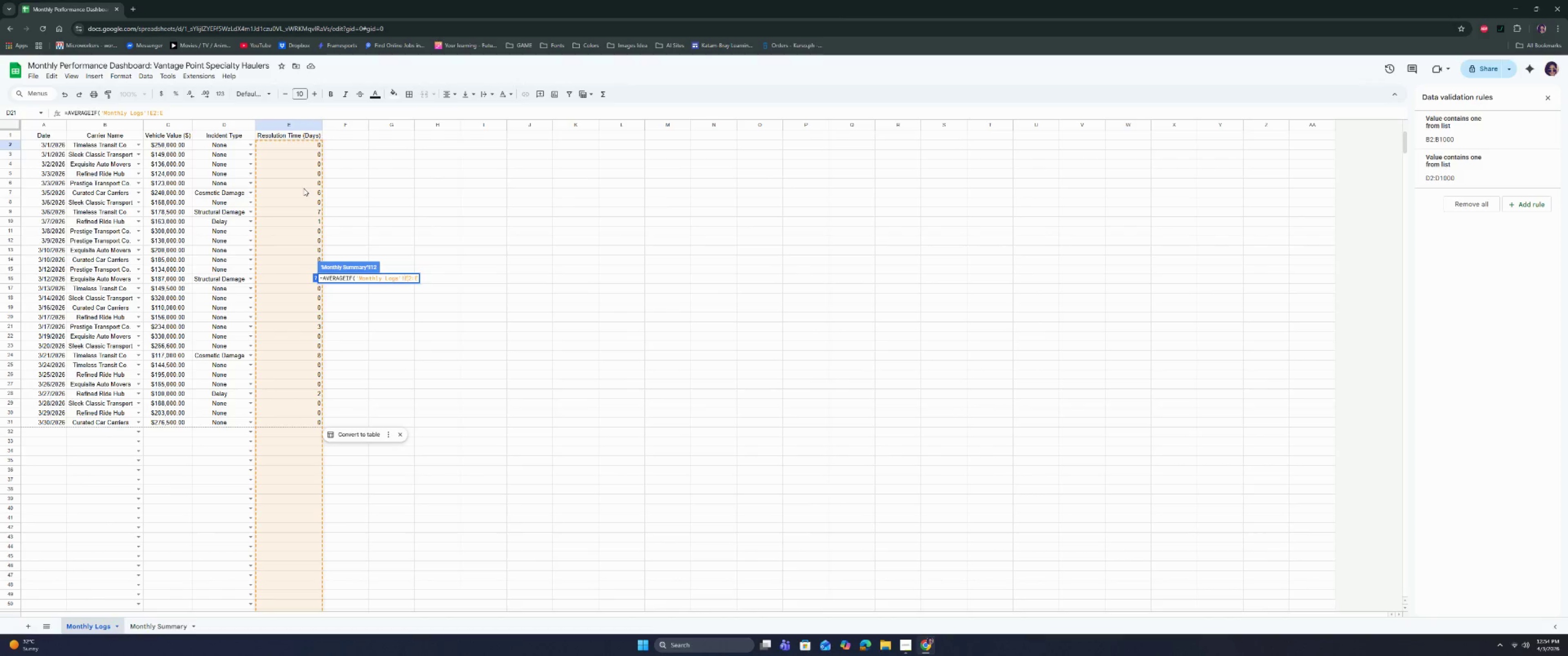 
key(ArrowLeft)
 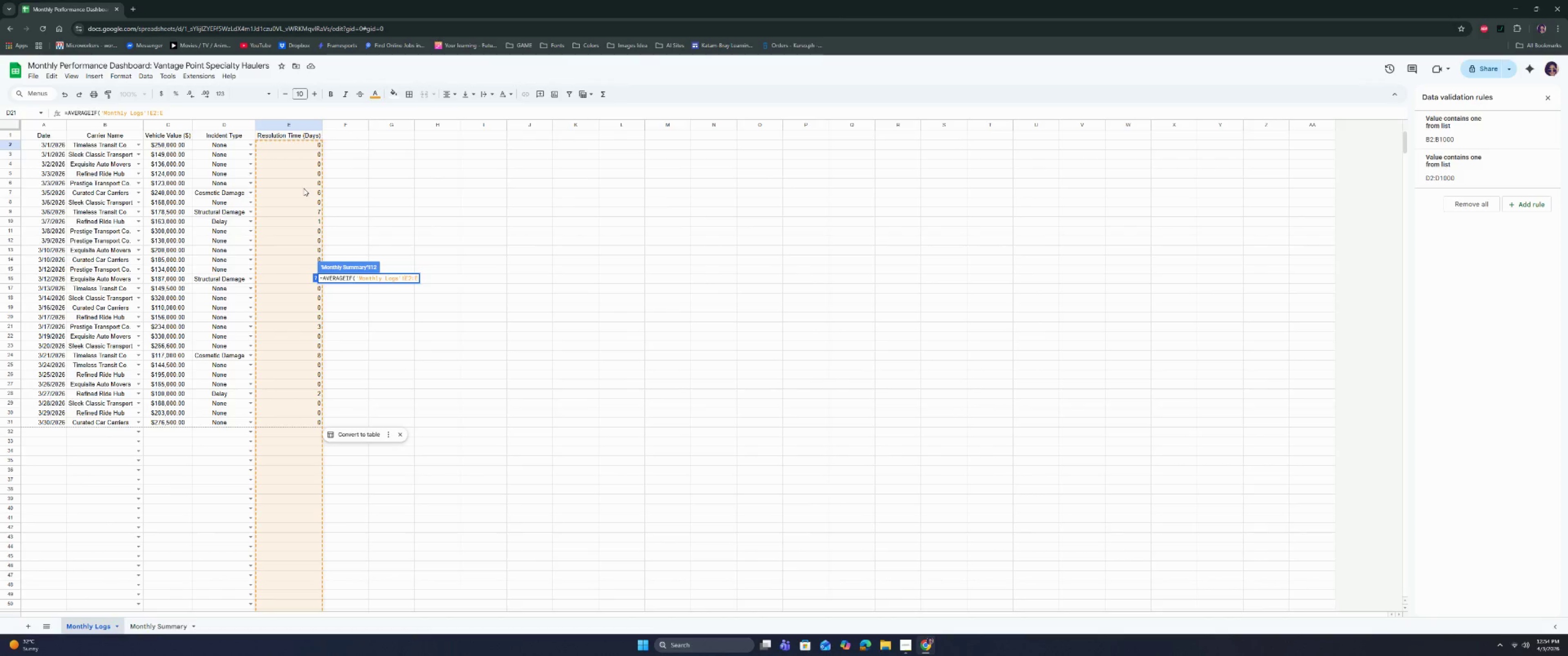 
key(Shift+3)
 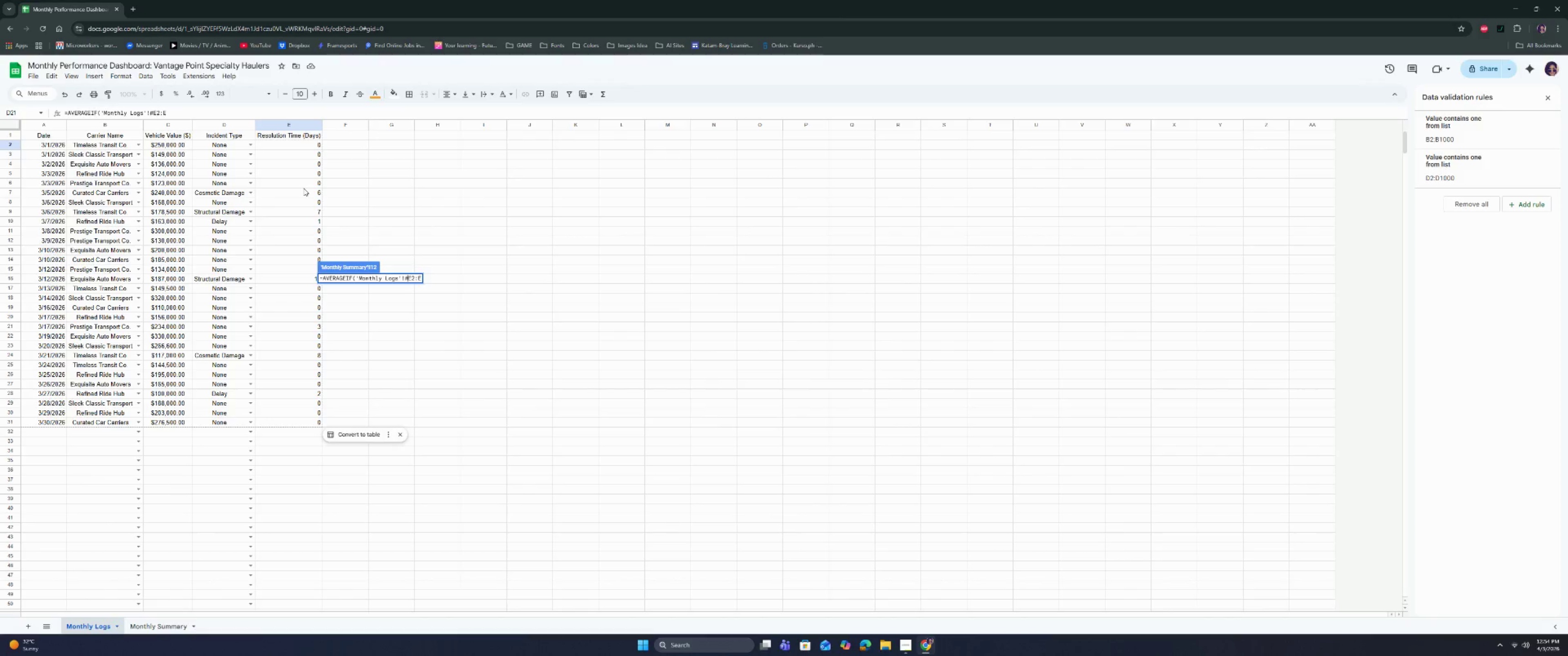 
key(Backspace)
 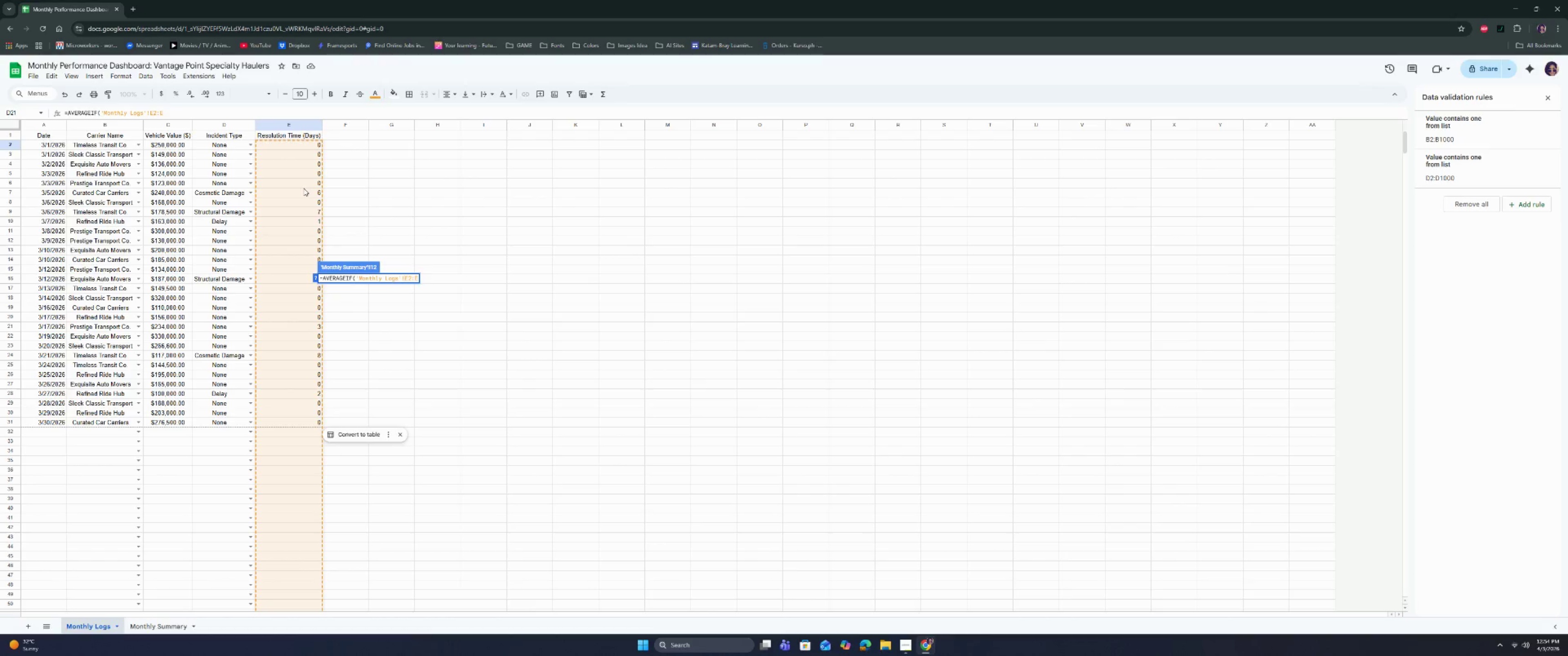 
key(Shift+ShiftRight)
 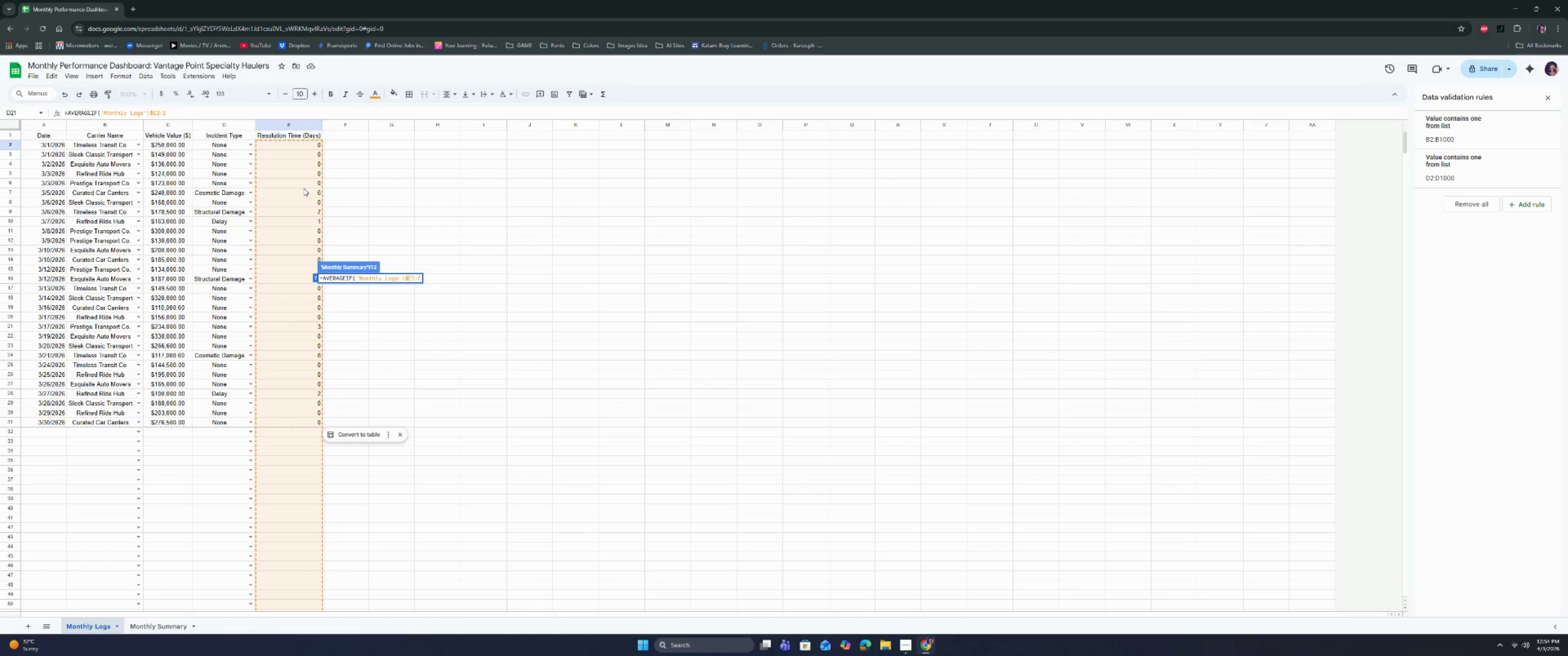 
key(Shift+4)
 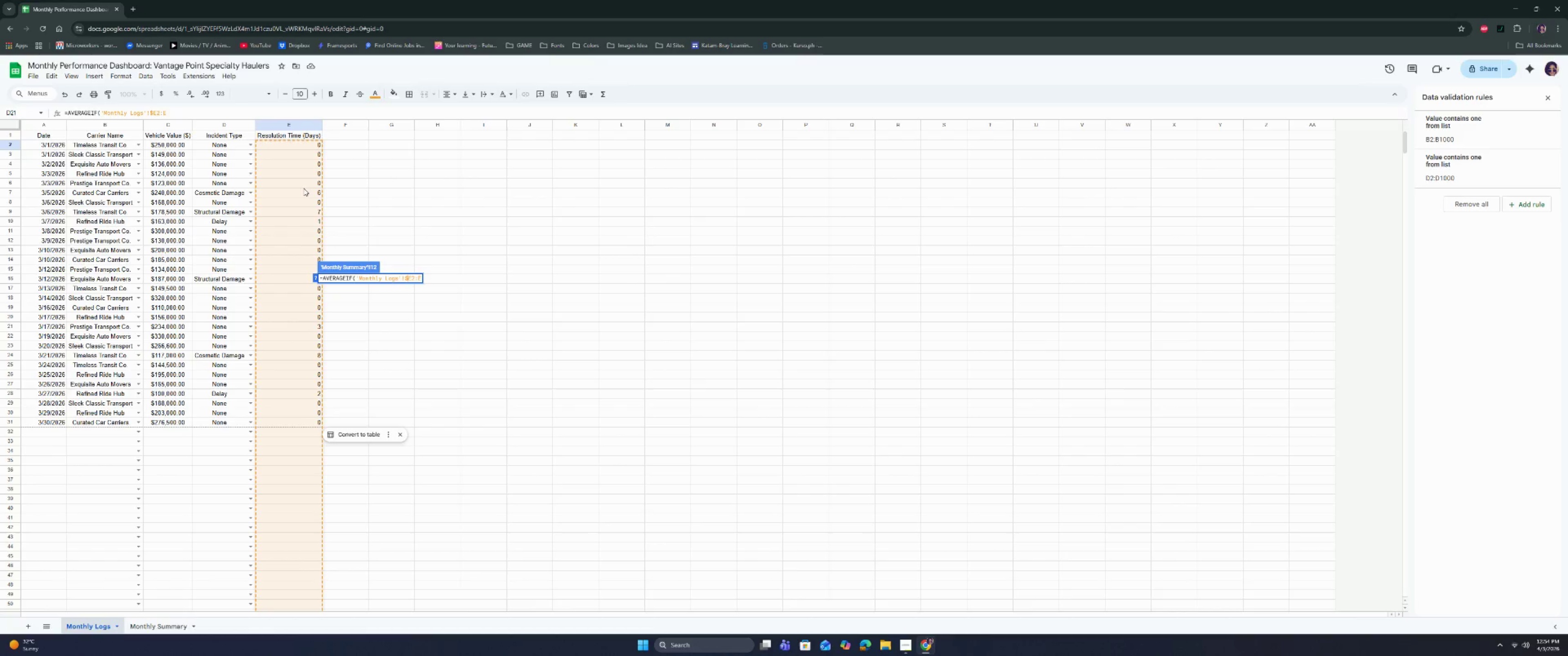 
key(ArrowRight)
 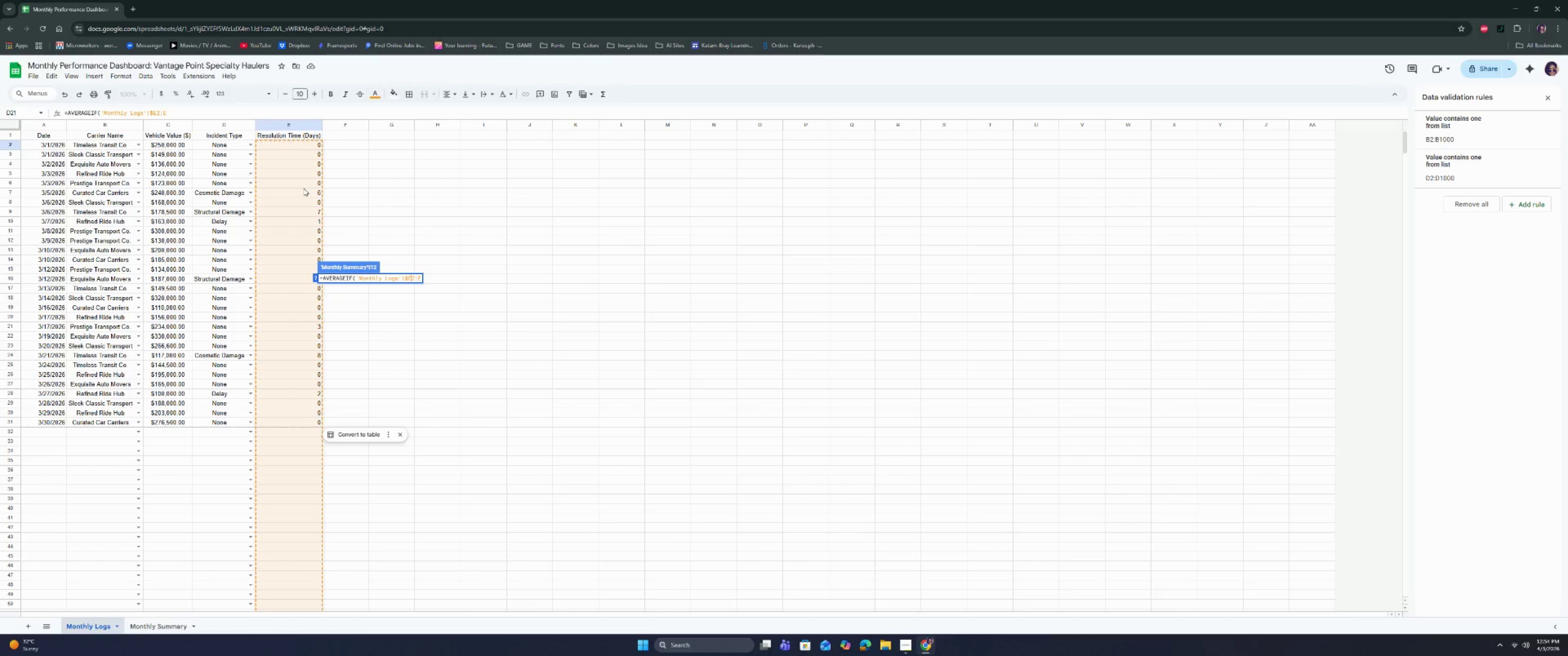 
key(Shift+ShiftRight)
 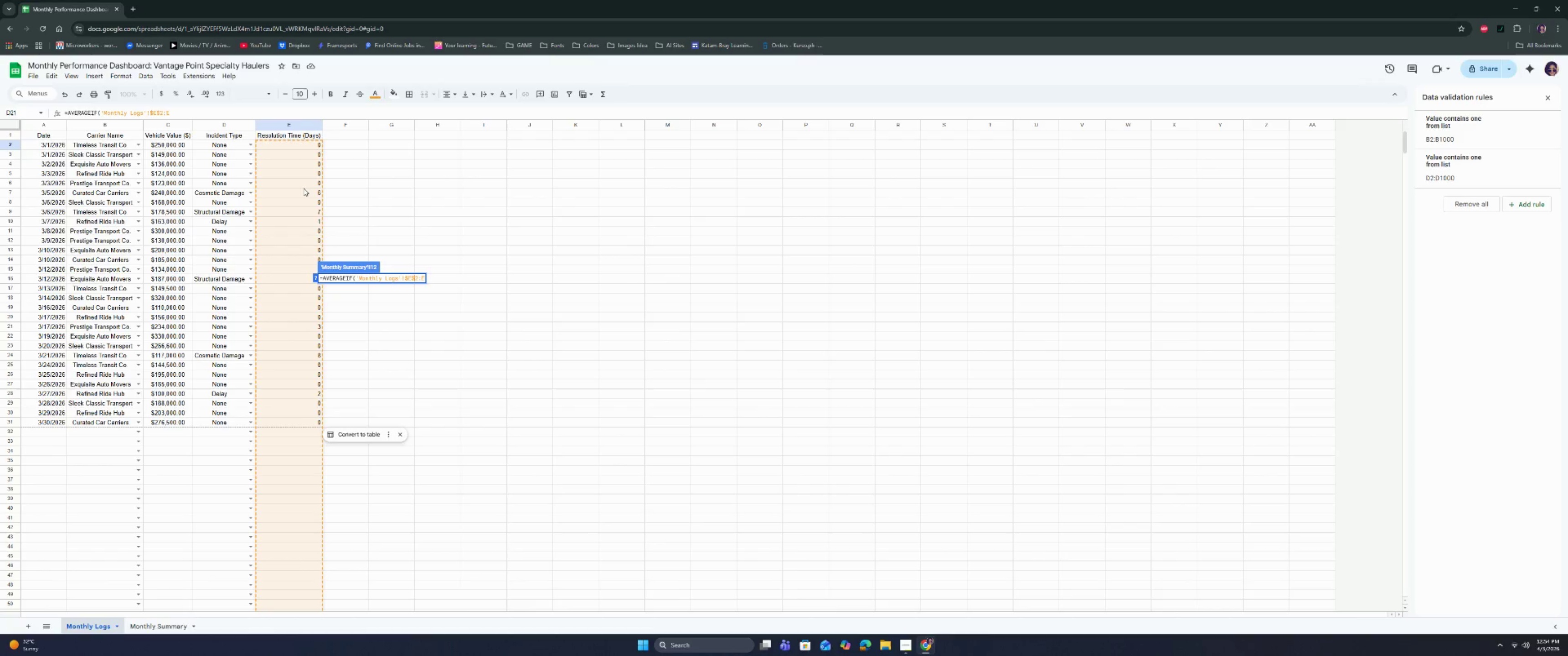 
key(Shift+4)
 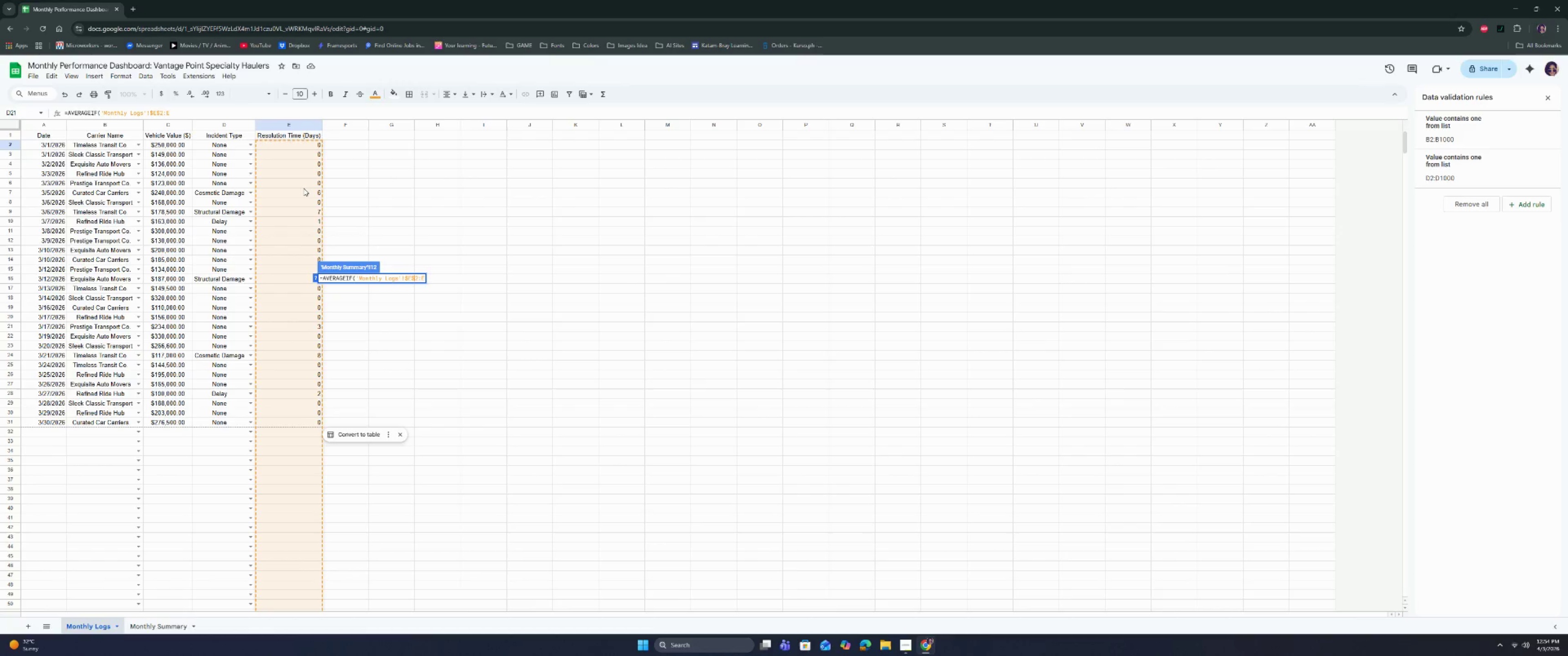 
key(ArrowRight)
 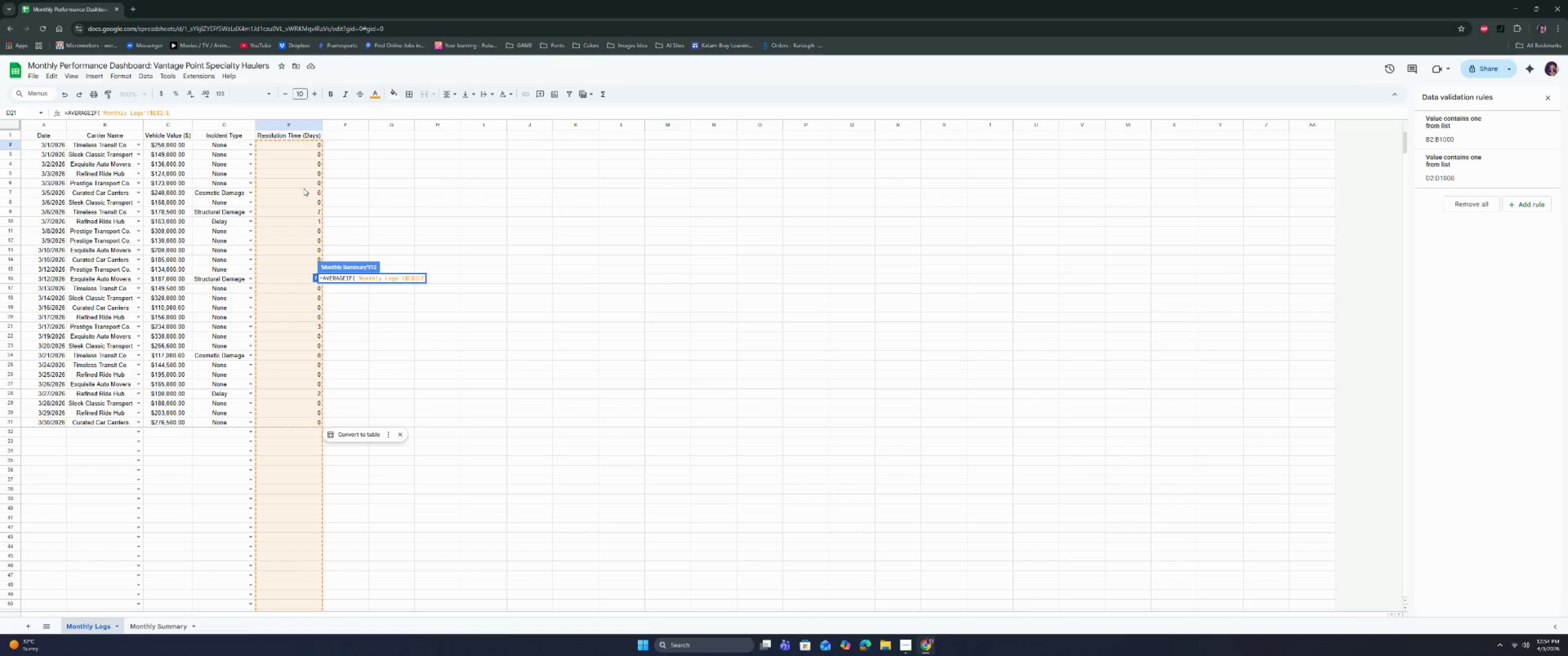 
key(ArrowRight)
 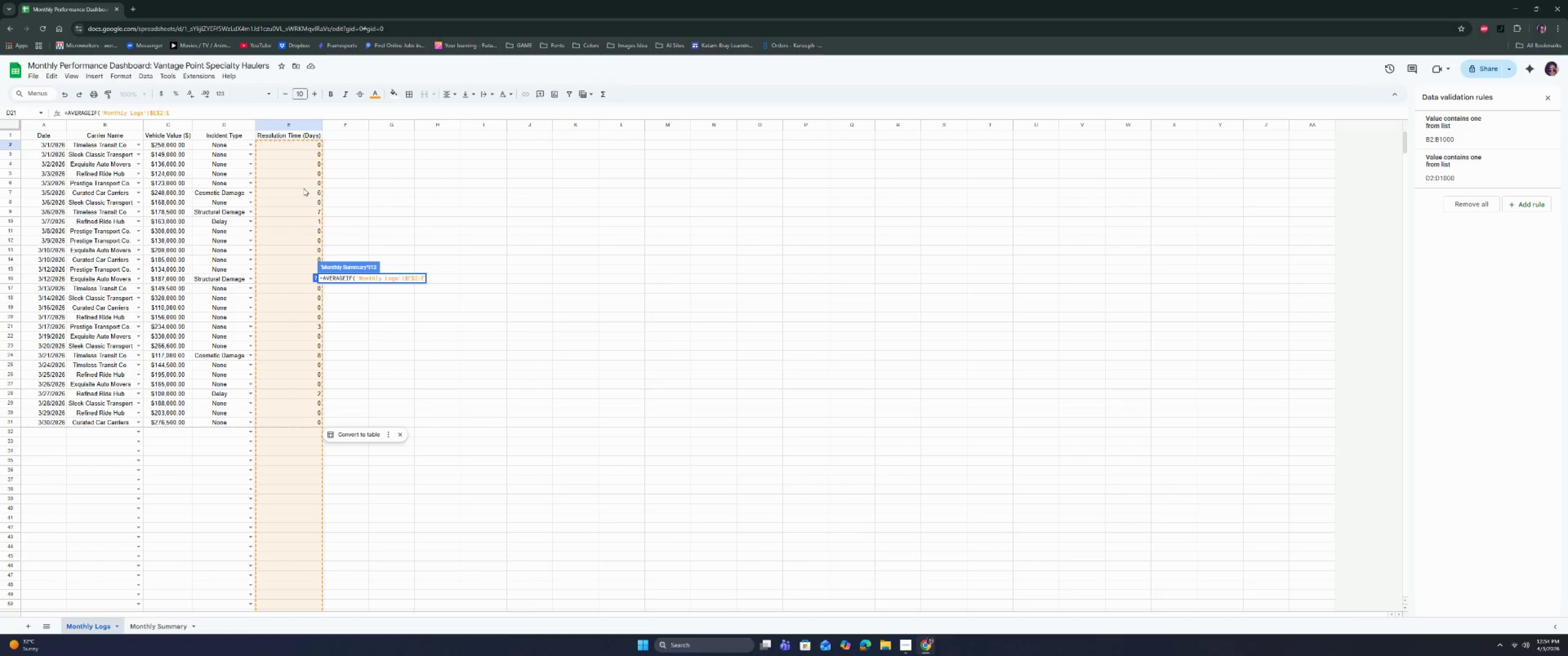 
key(Shift+ShiftRight)
 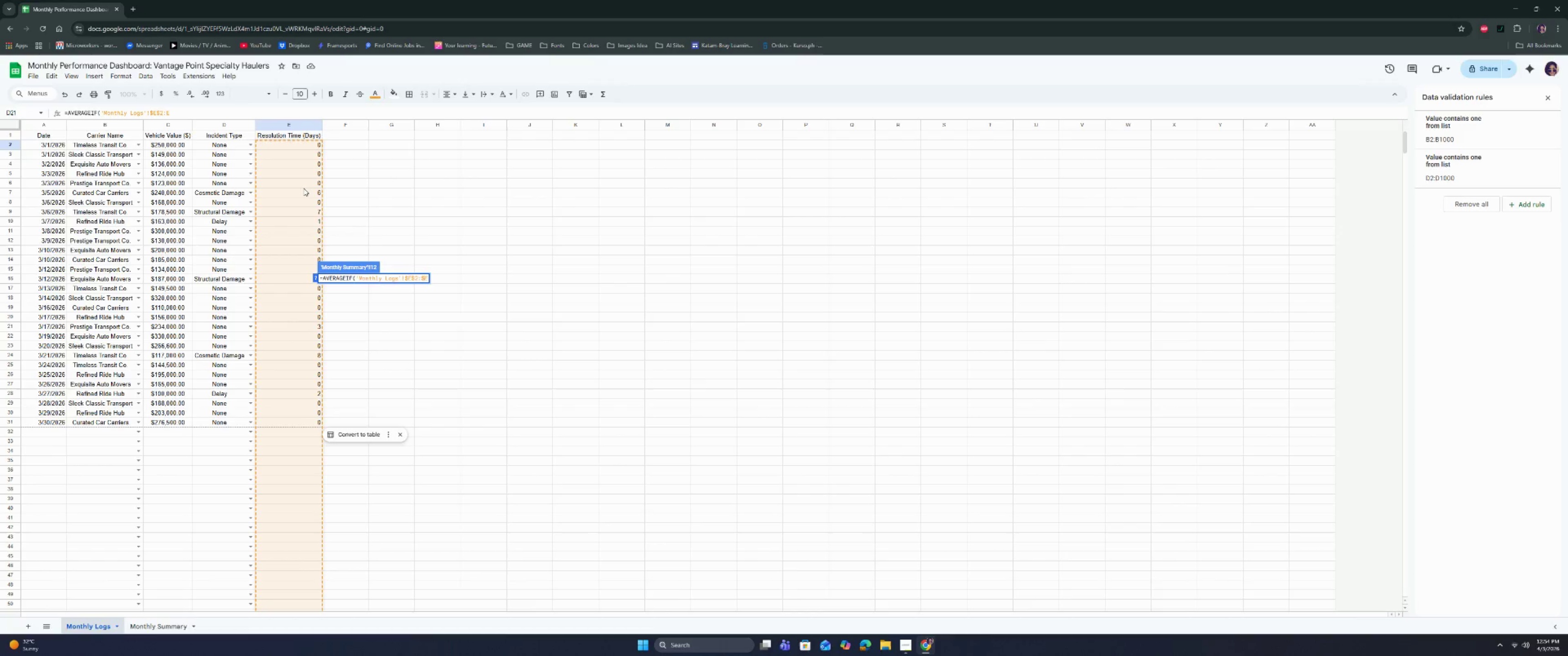 
key(Shift+4)
 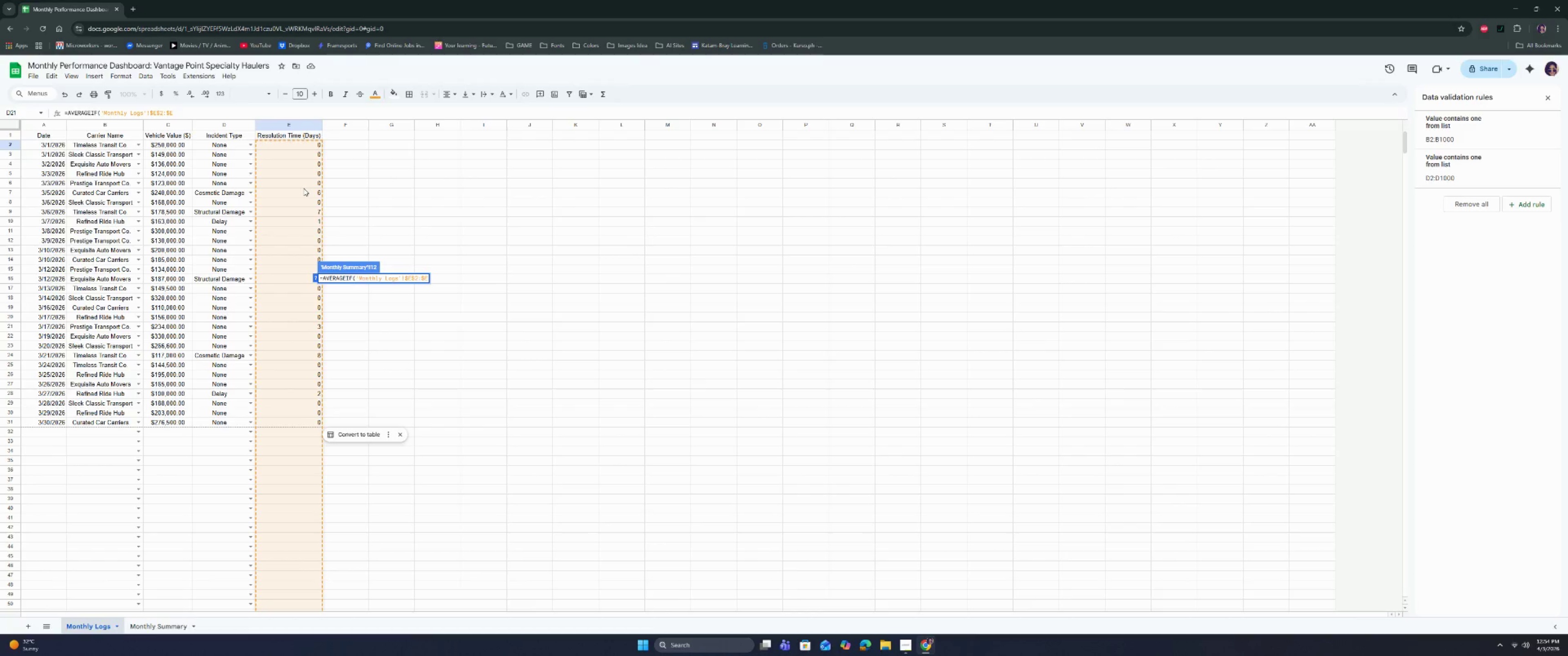 
key(ArrowRight)
 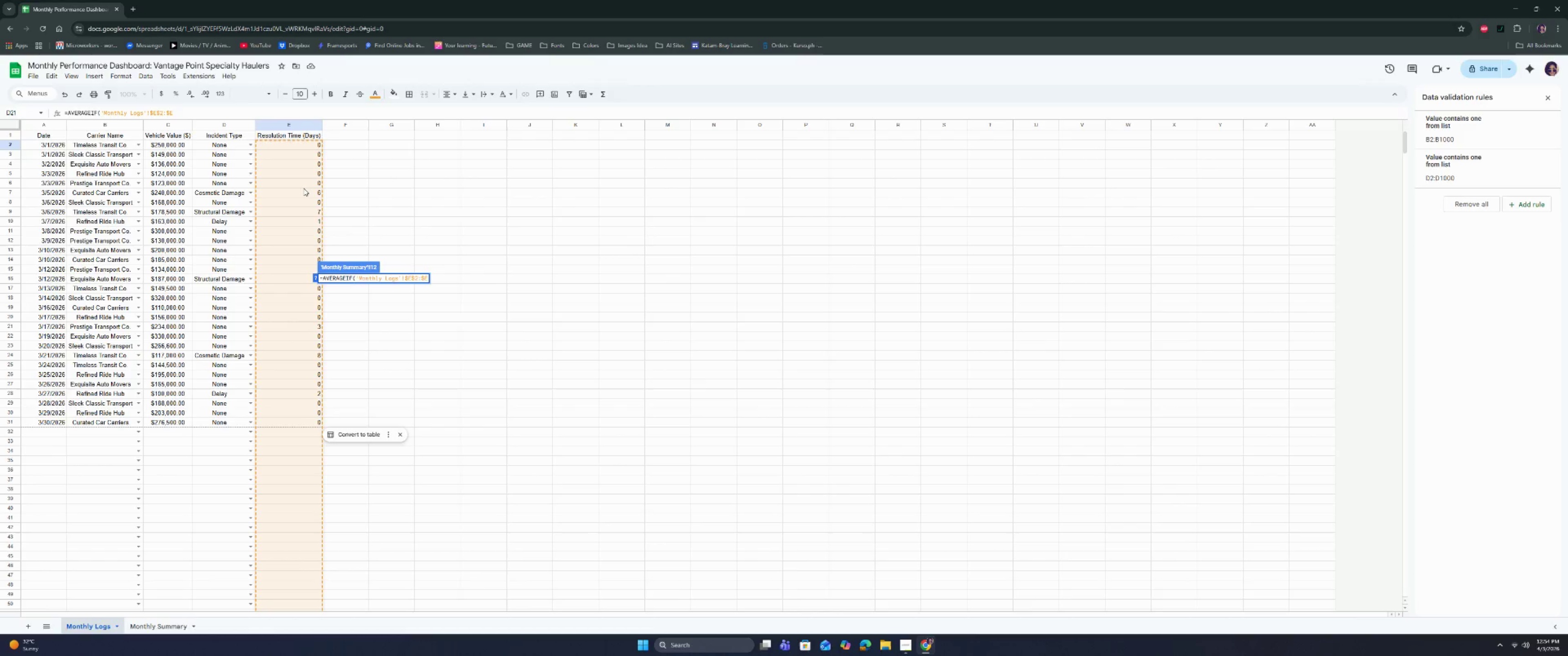 
wait(5.21)
 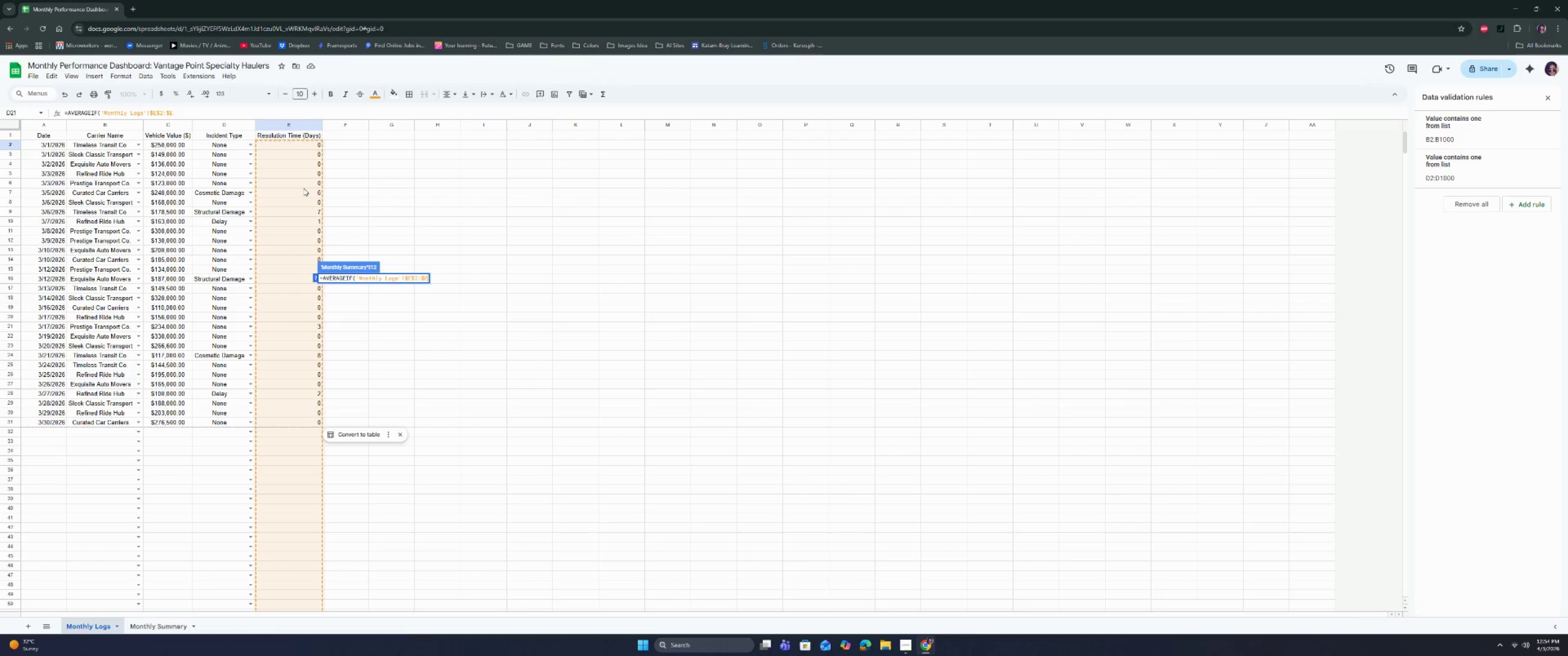 
key(Comma)
 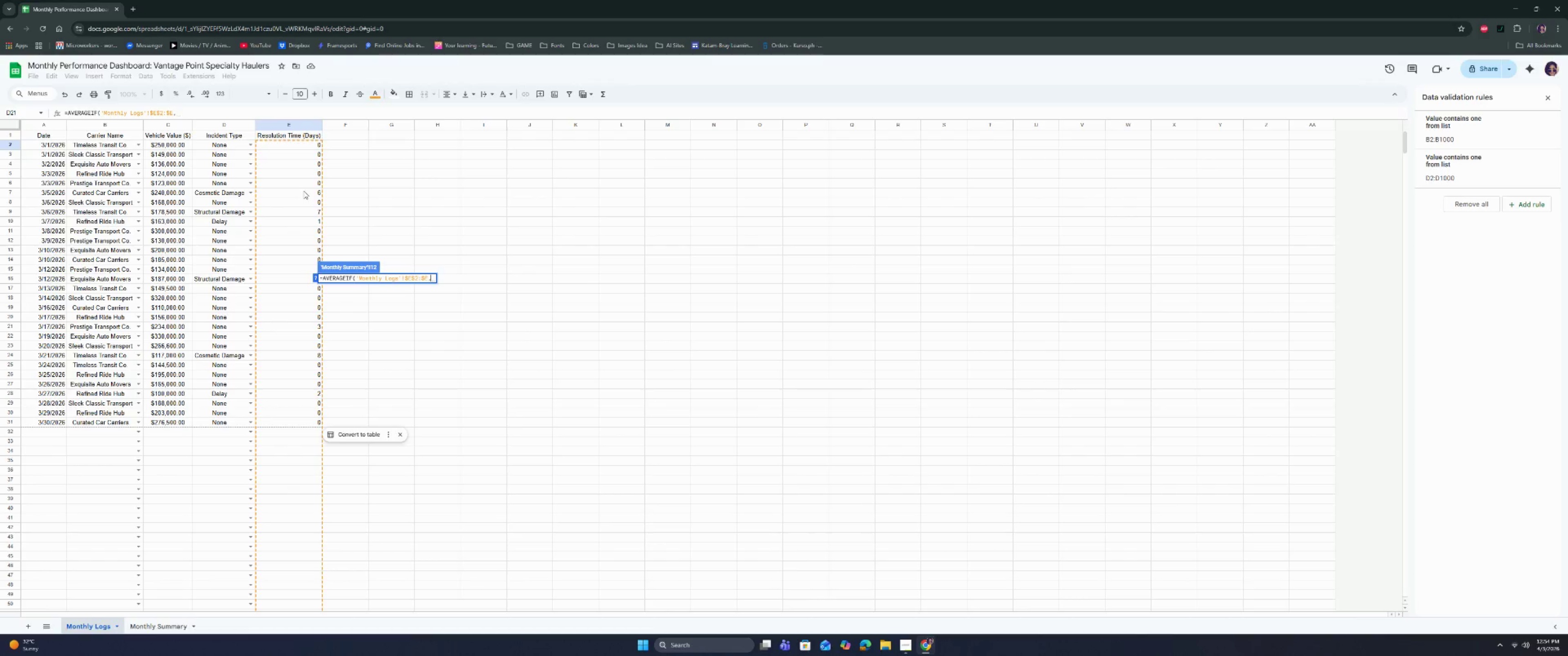 
key(Space)
 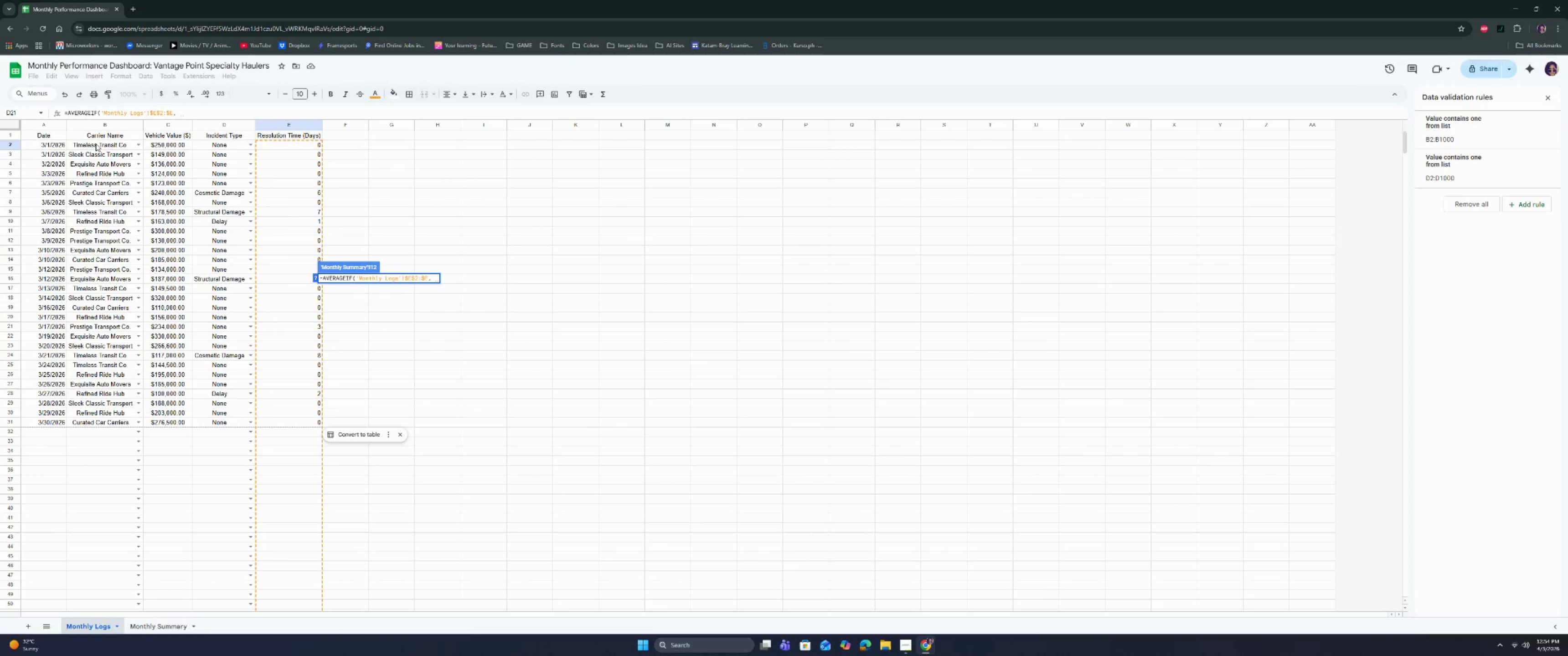 
left_click_drag(start_coordinate=[105, 145], to_coordinate=[103, 142])
 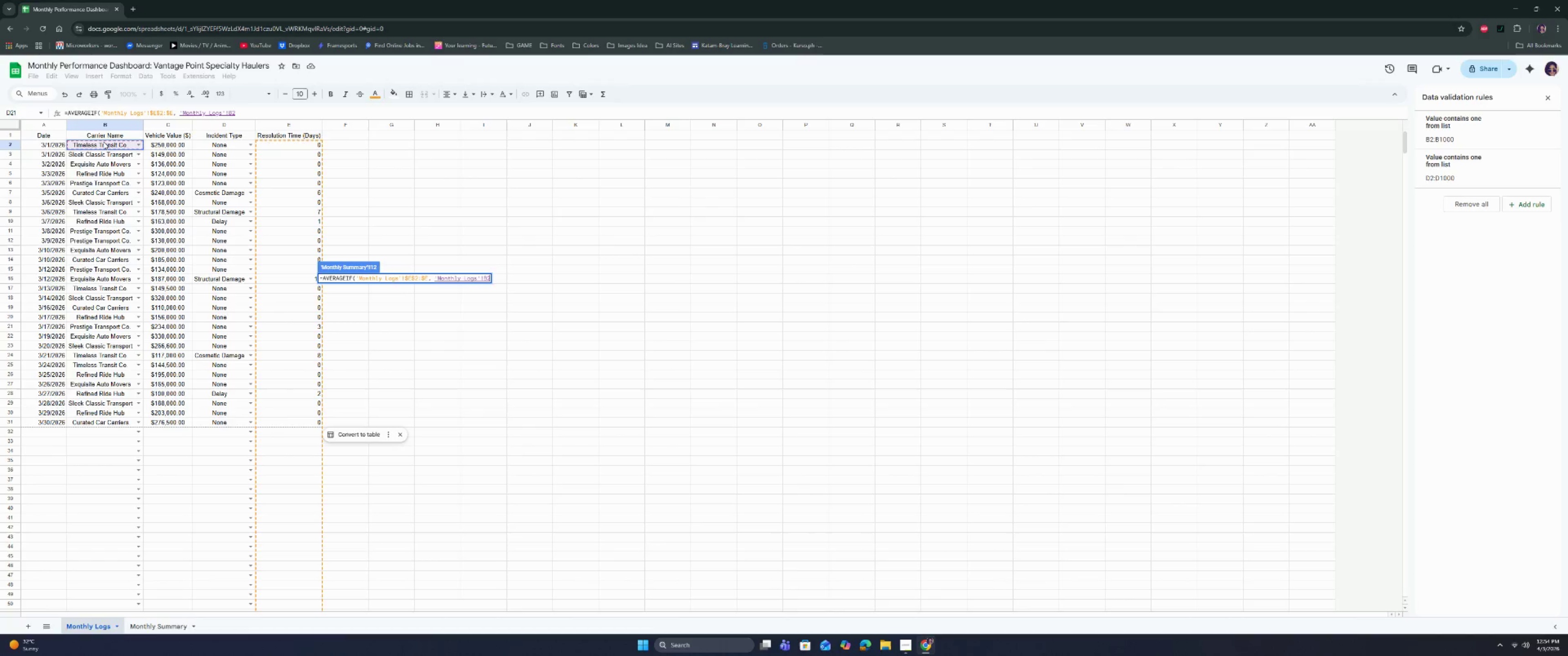 
key(Shift+ShiftRight)
 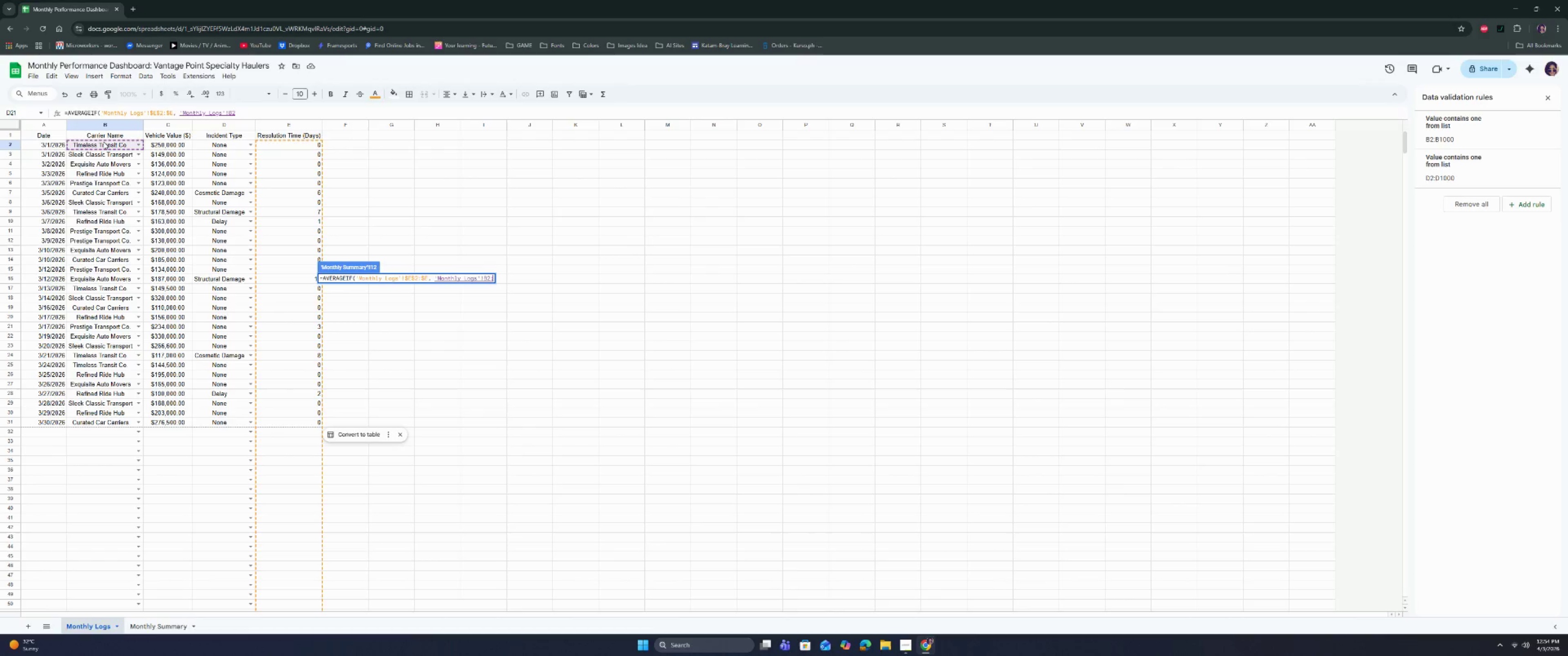 
key(Shift+Semicolon)
 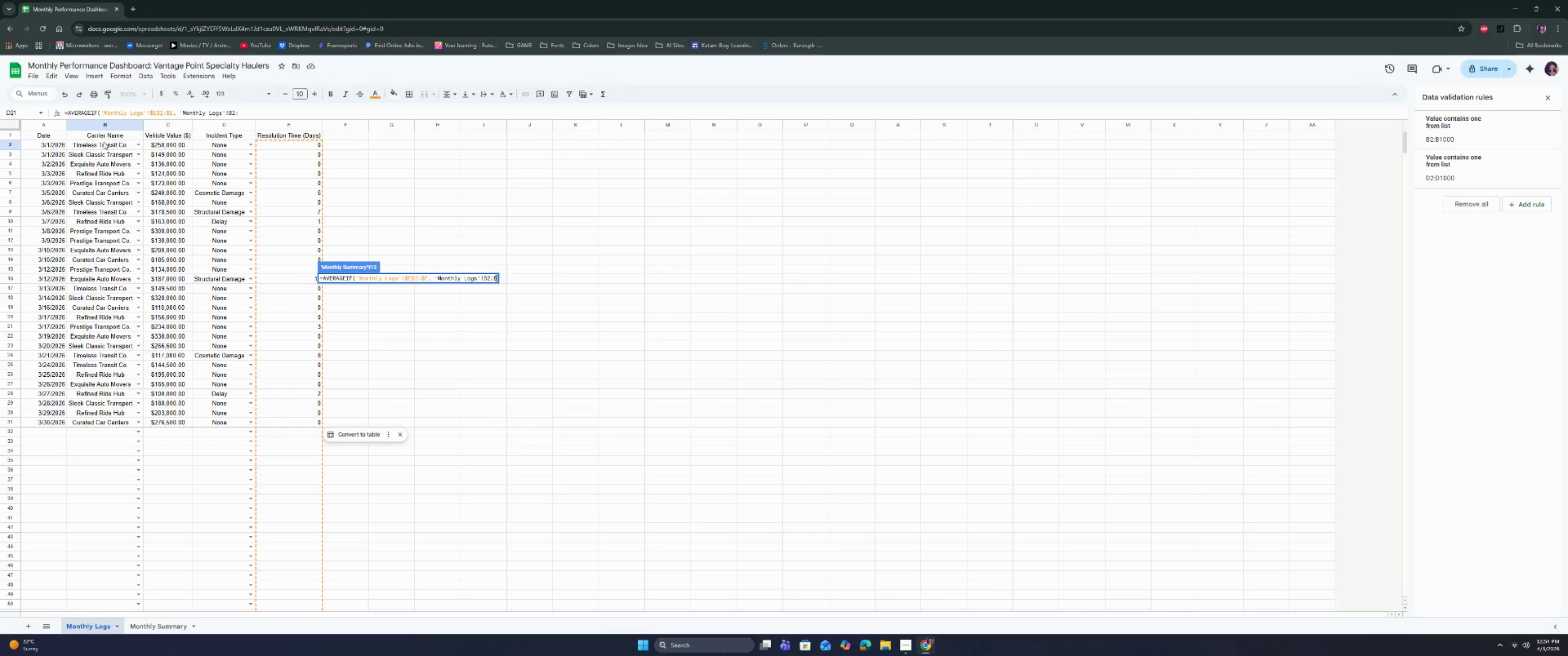 
key(B)
 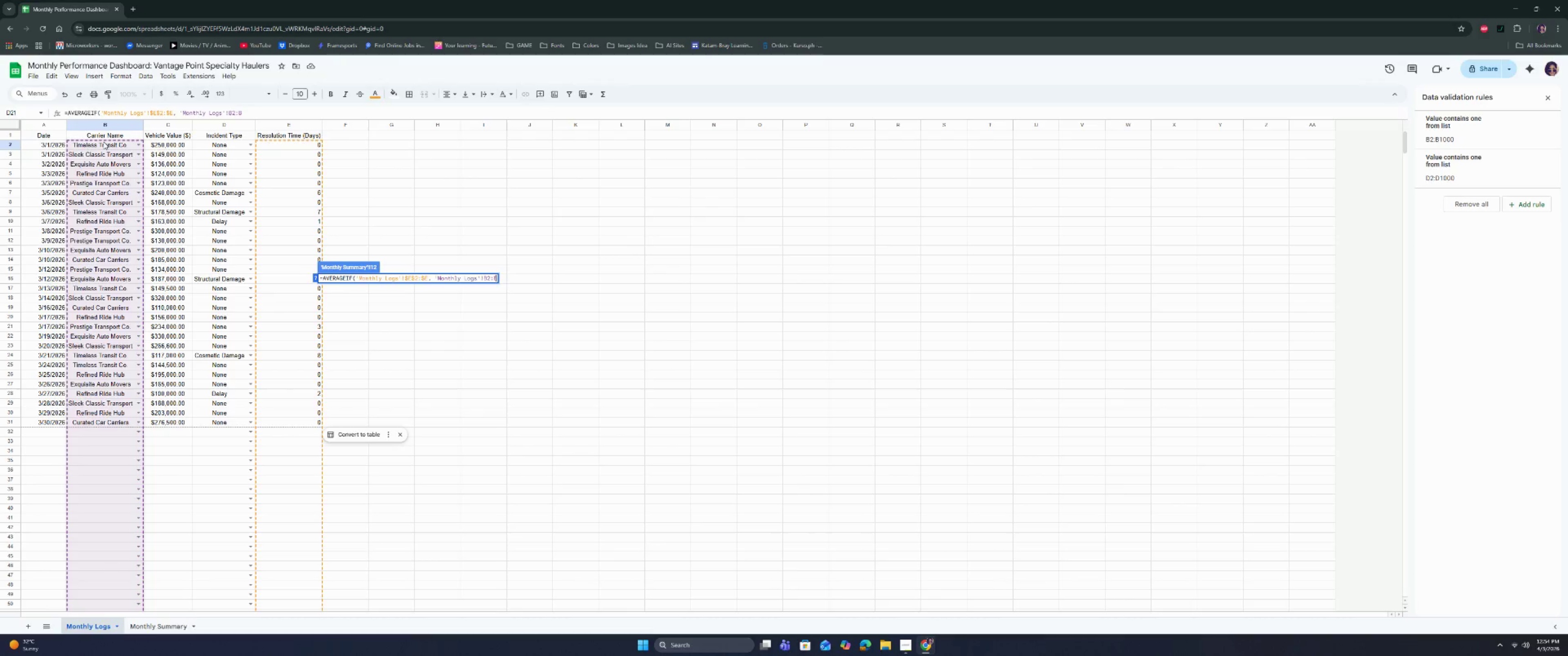 
key(ArrowLeft)
 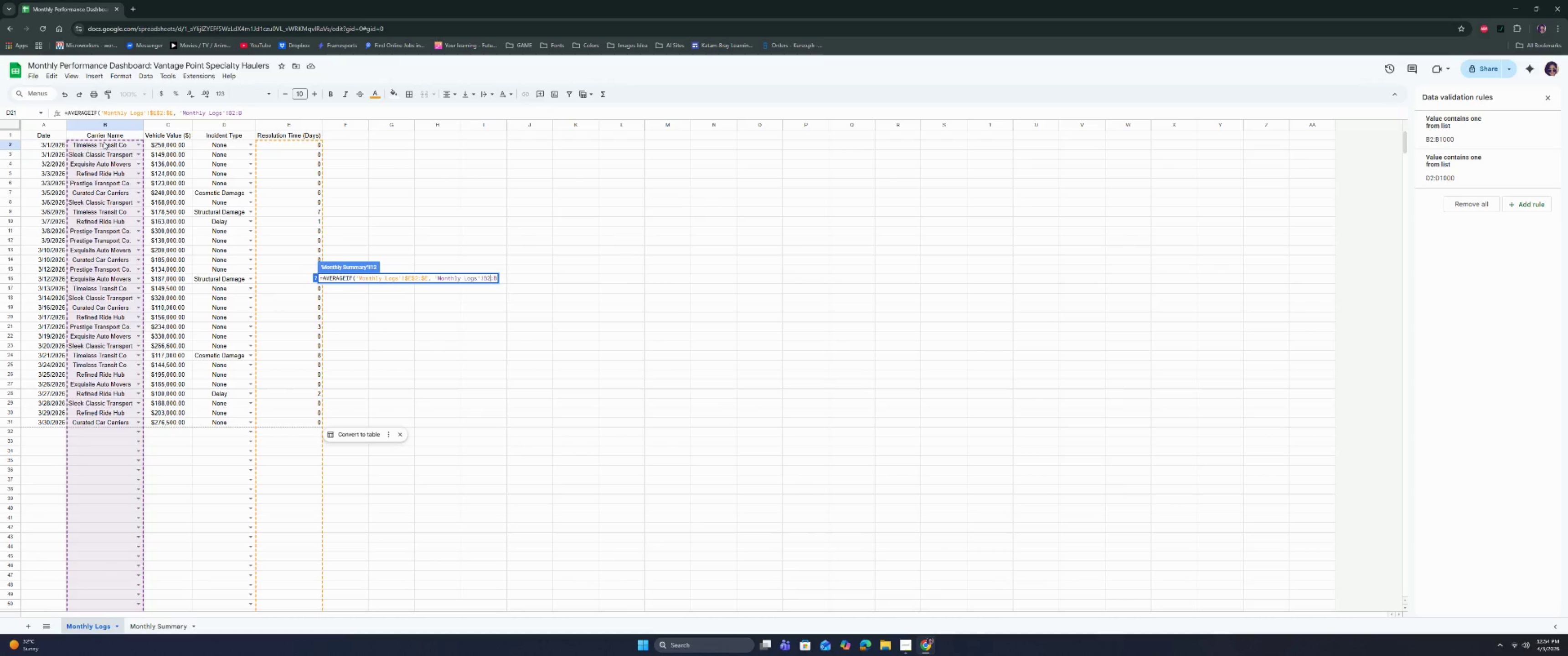 
key(ArrowLeft)
 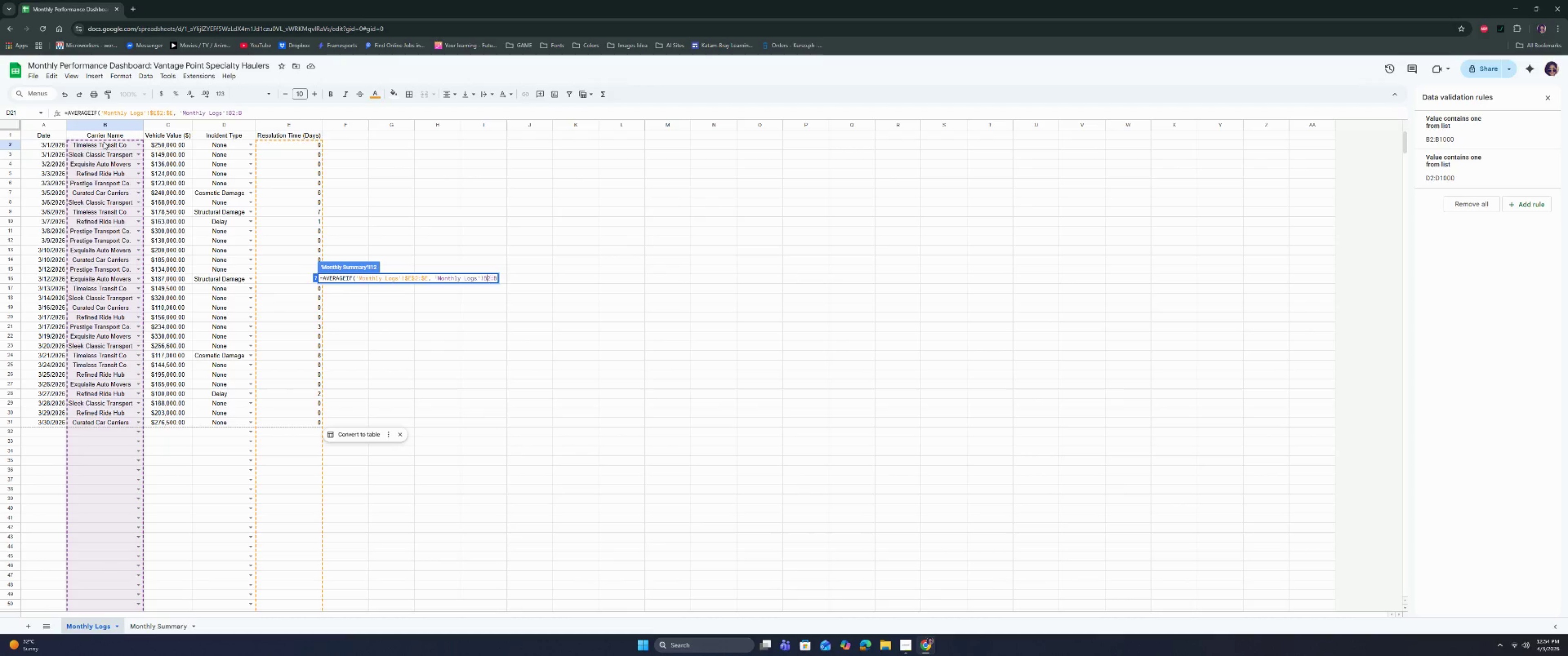 
key(ArrowLeft)
 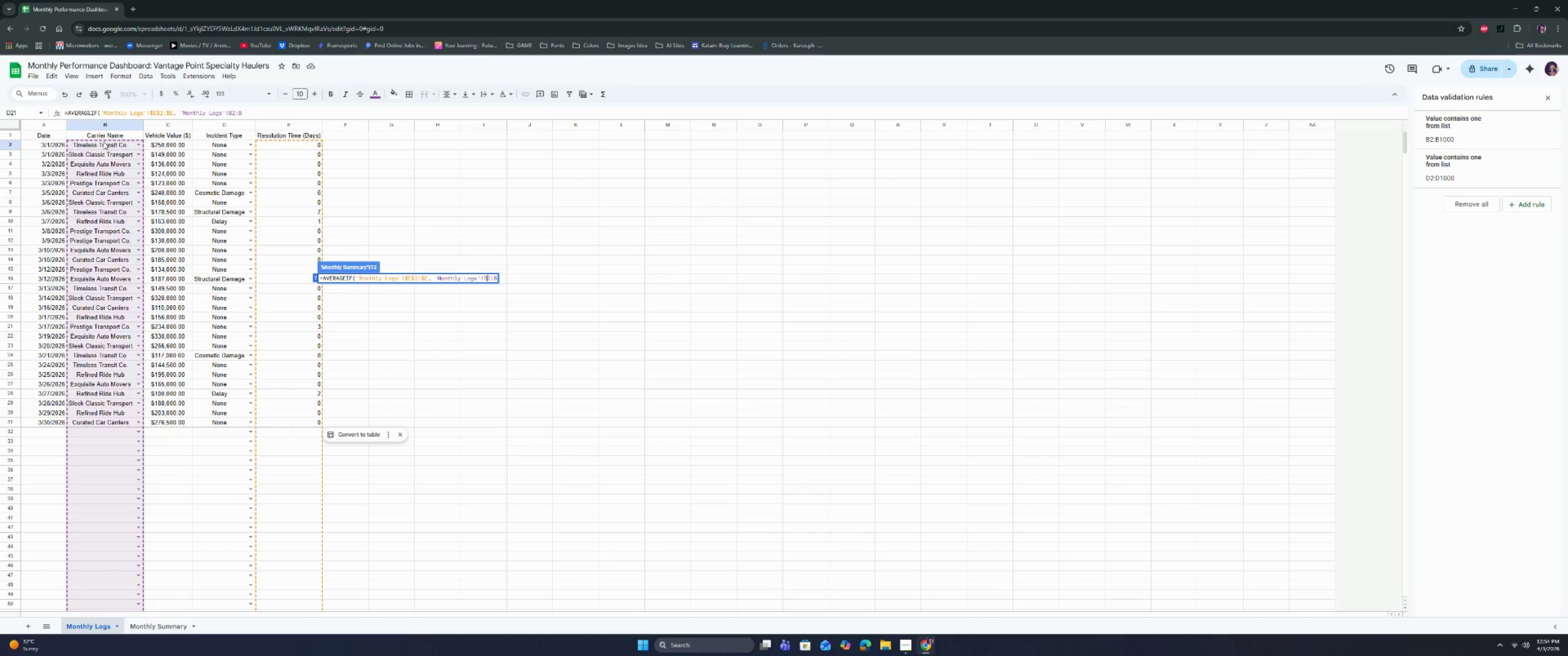 
key(Shift+ShiftRight)
 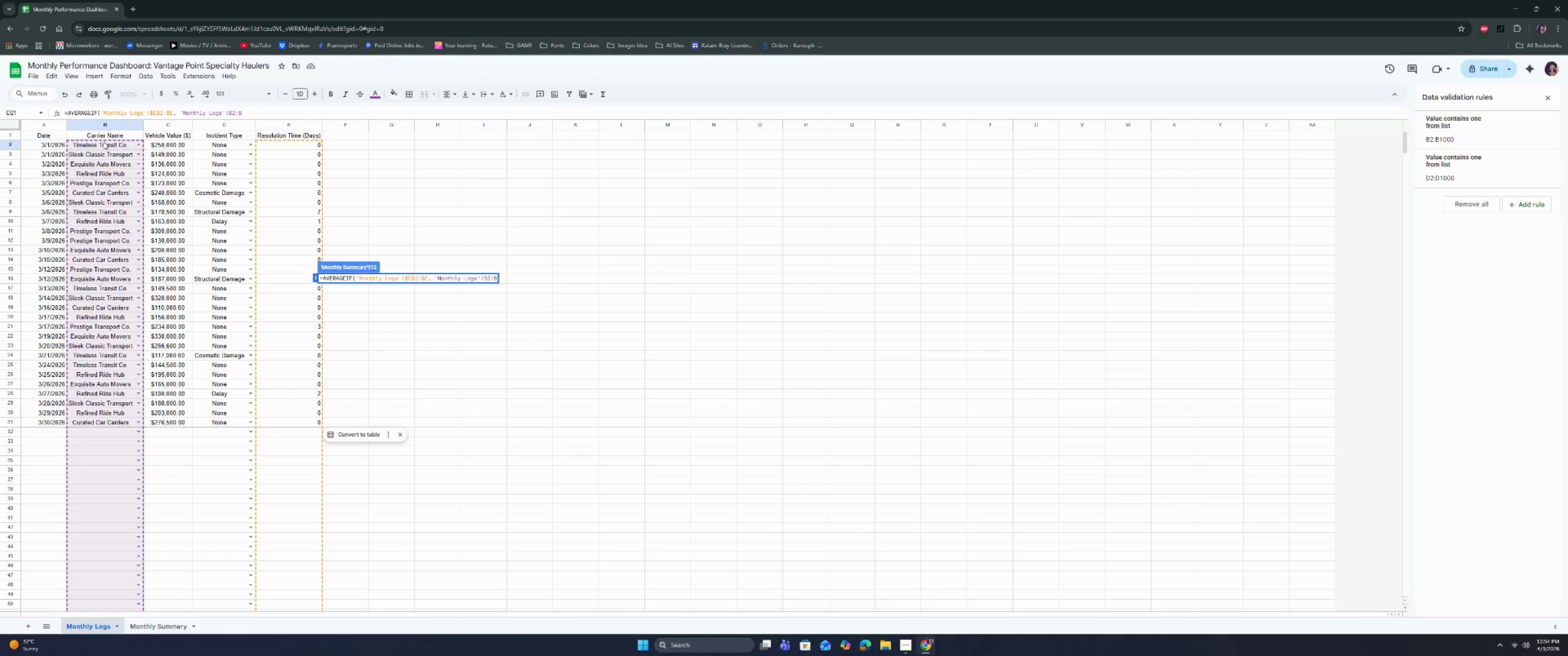 
key(ArrowLeft)
 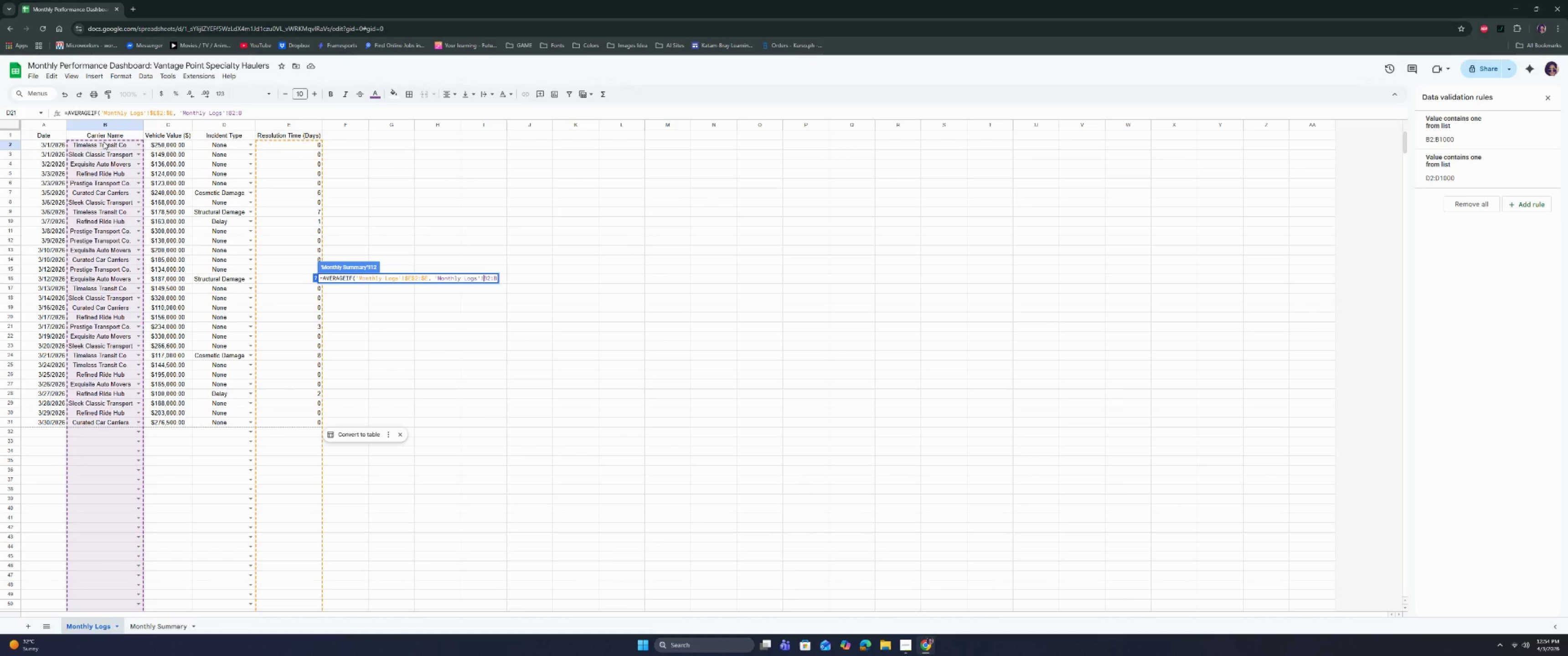 
key(Shift+ShiftRight)
 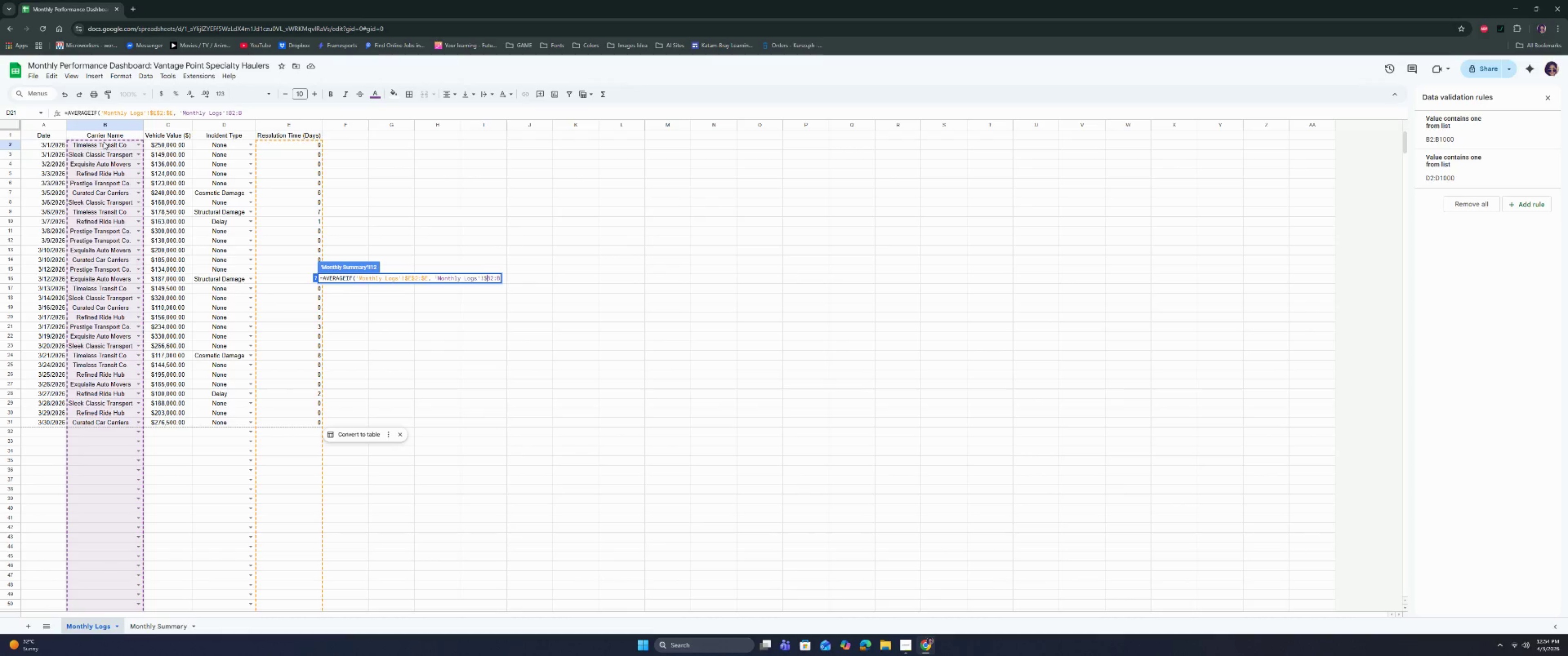 
key(Shift+4)
 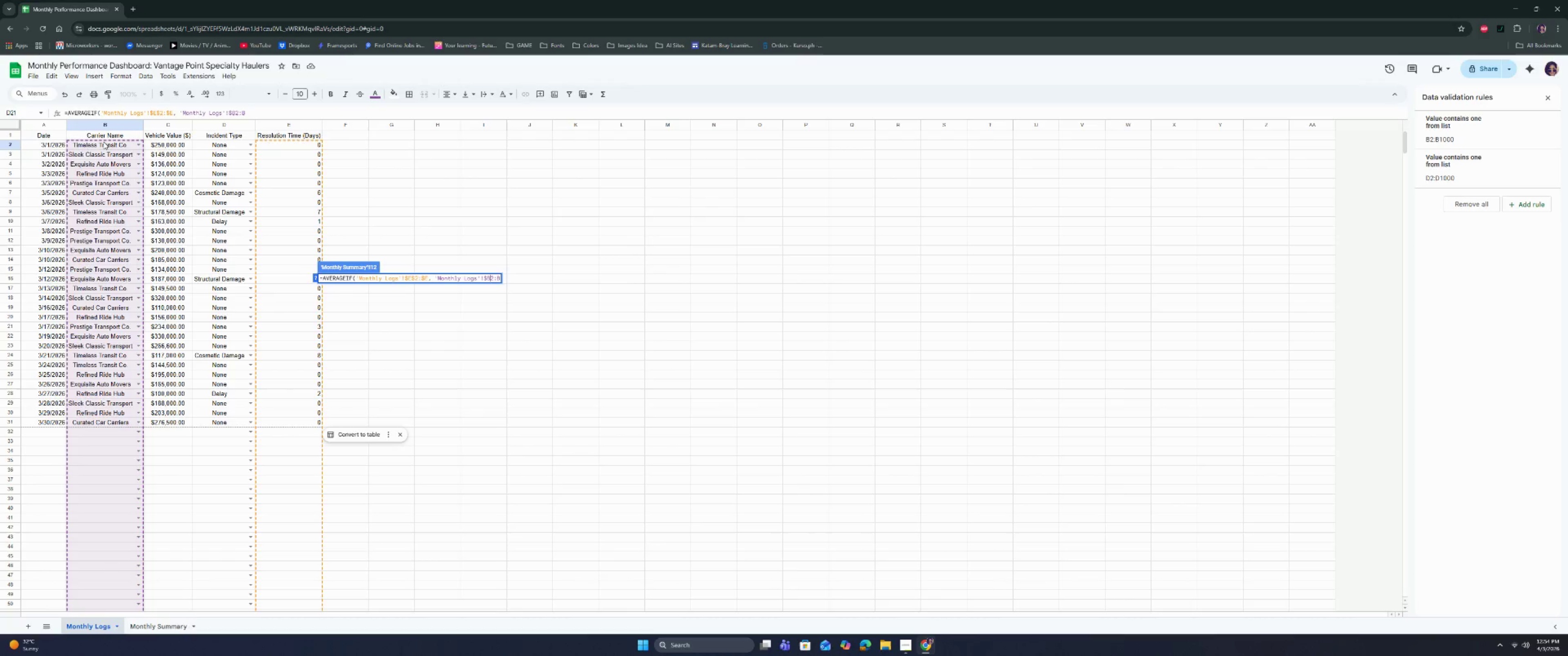 
key(ArrowRight)
 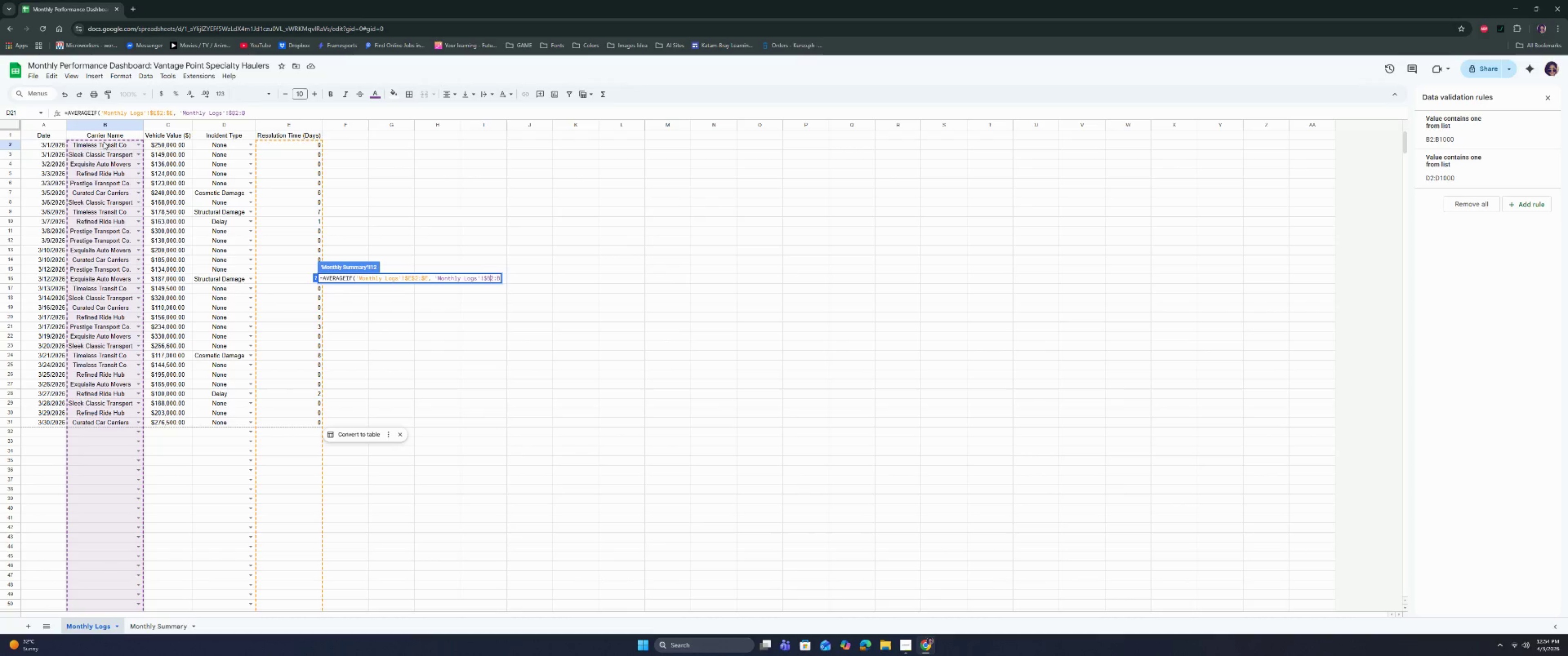 
key(Shift+ShiftRight)
 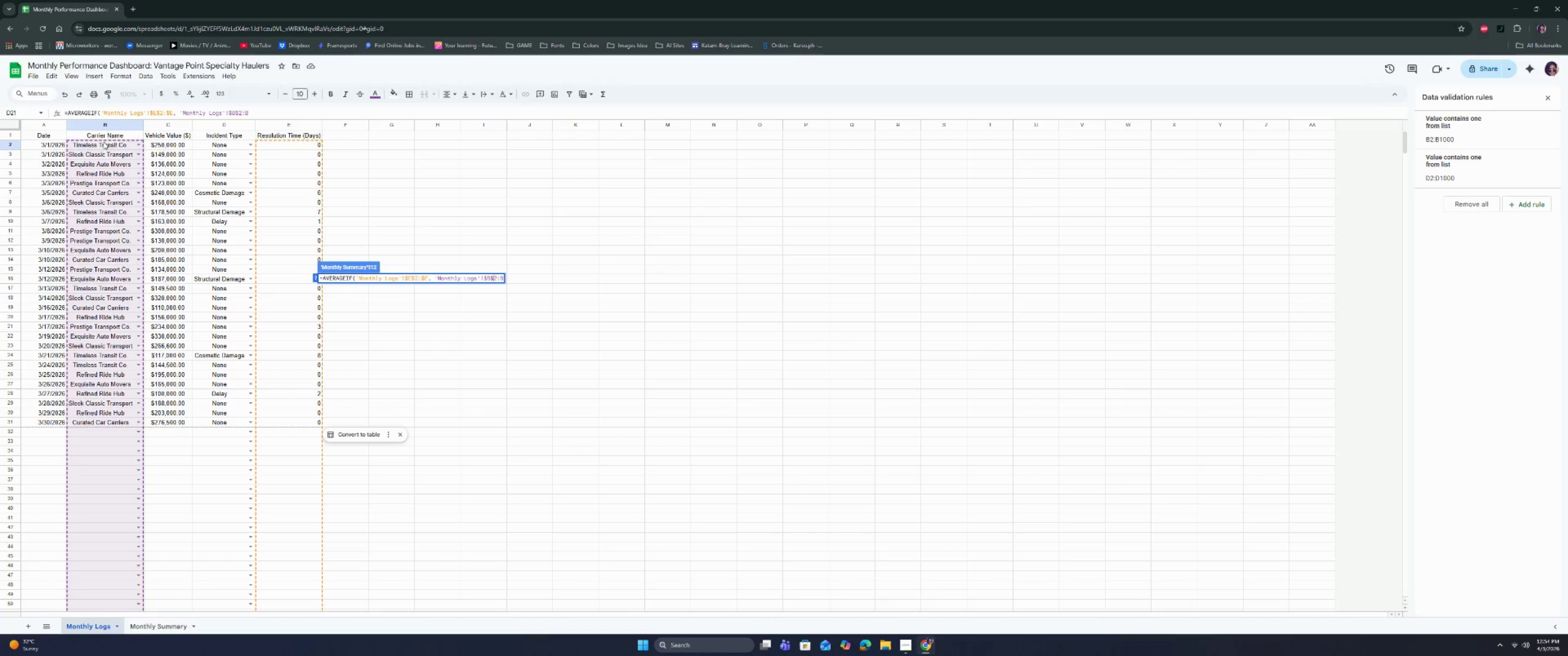 
key(Shift+4)
 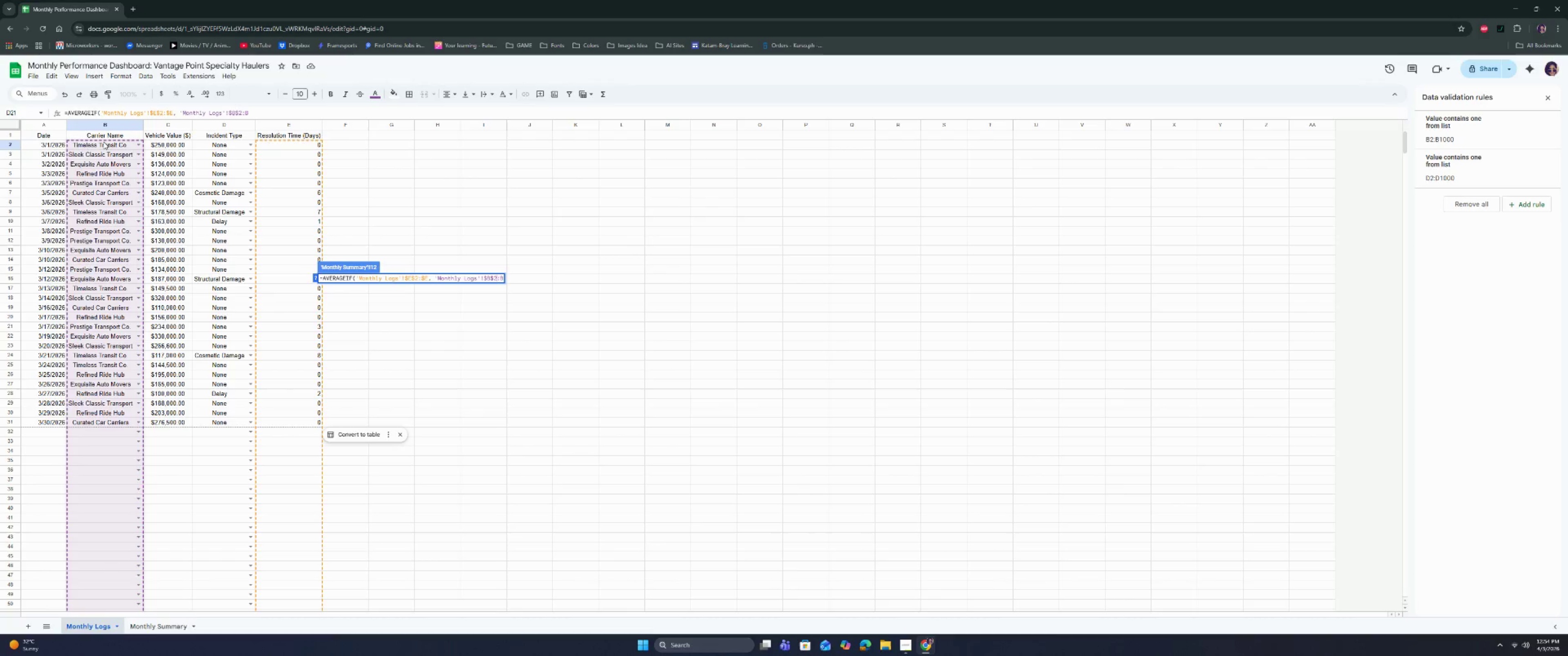 
key(ArrowRight)
 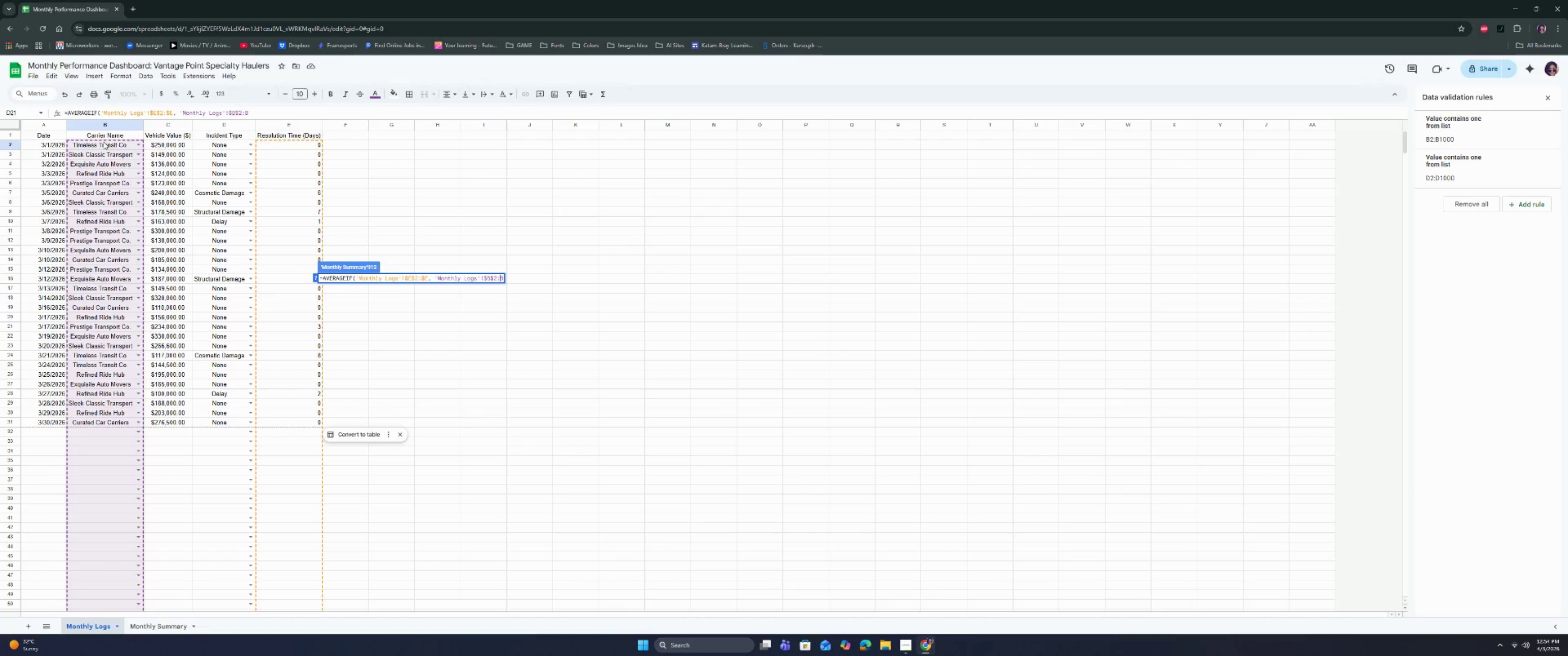 
key(ArrowRight)
 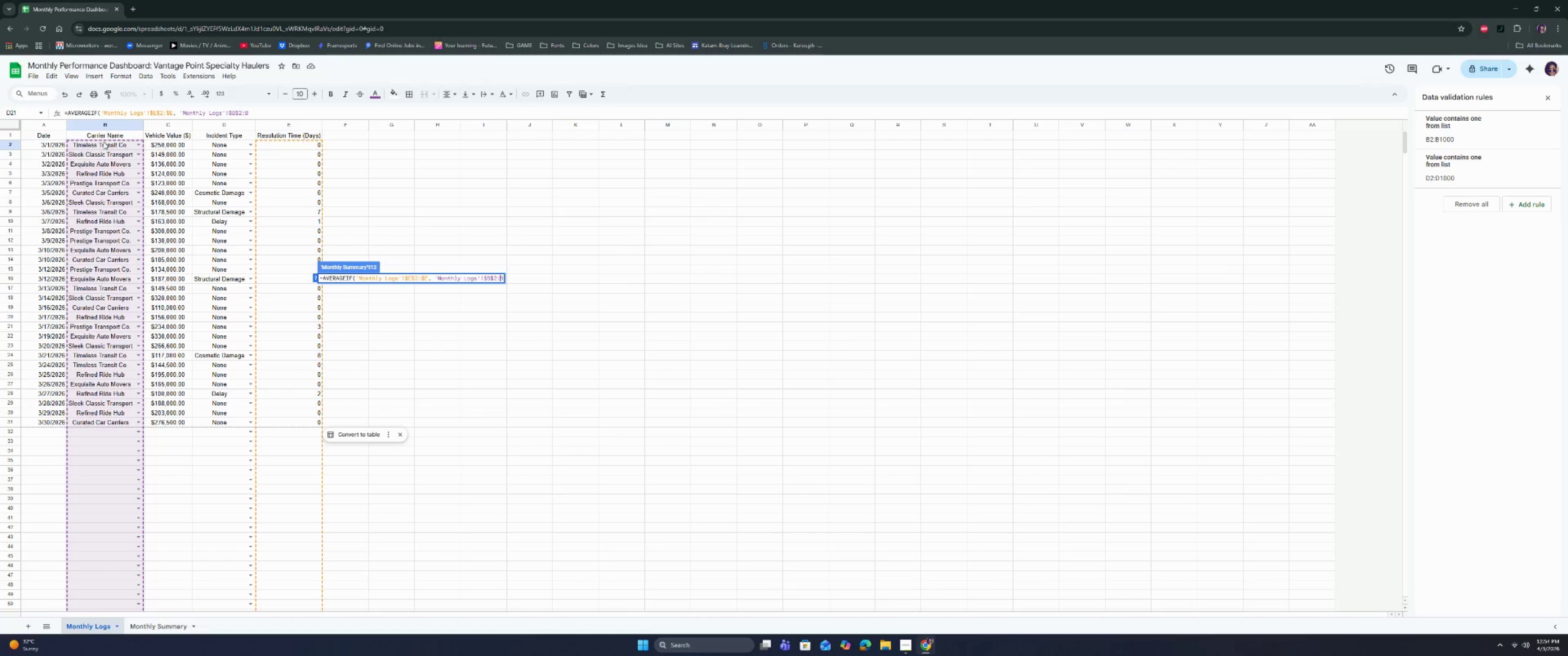 
key(Shift+ShiftRight)
 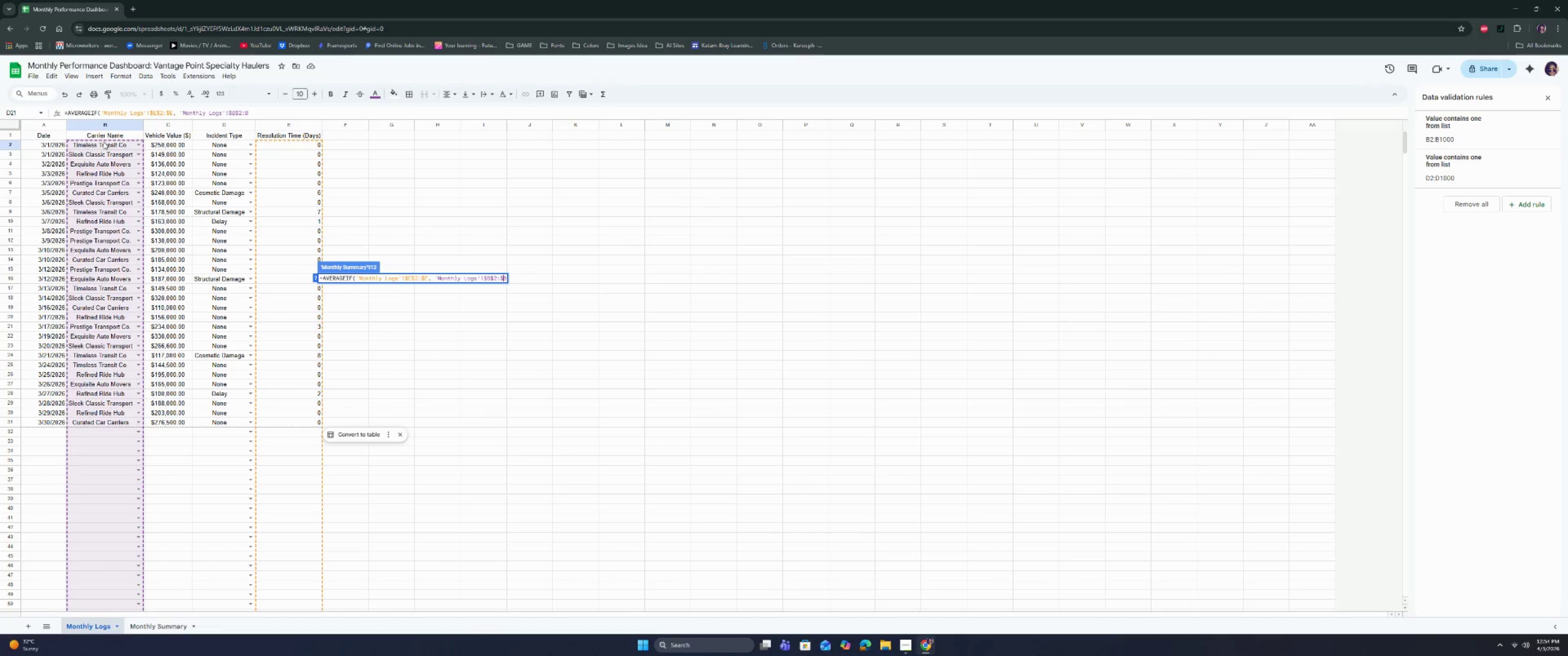 
key(Shift+4)
 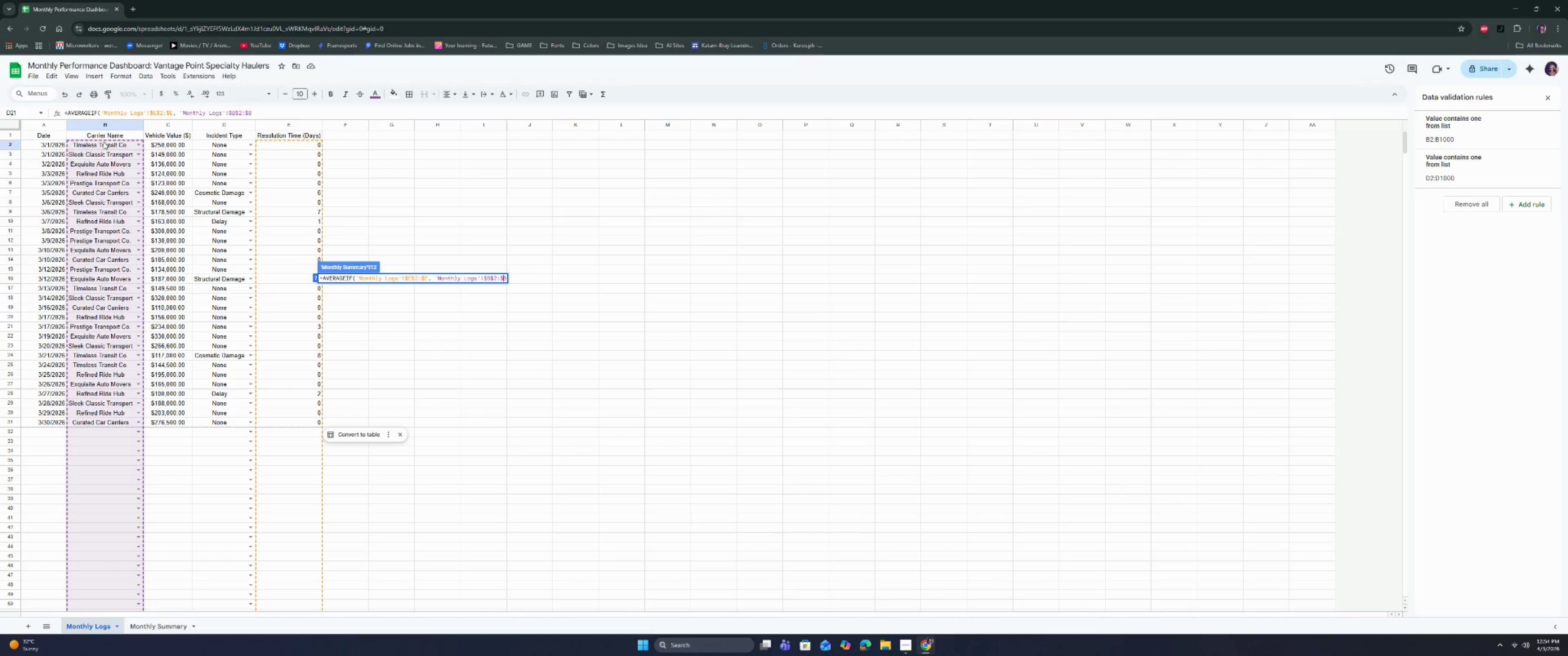 
key(ArrowRight)
 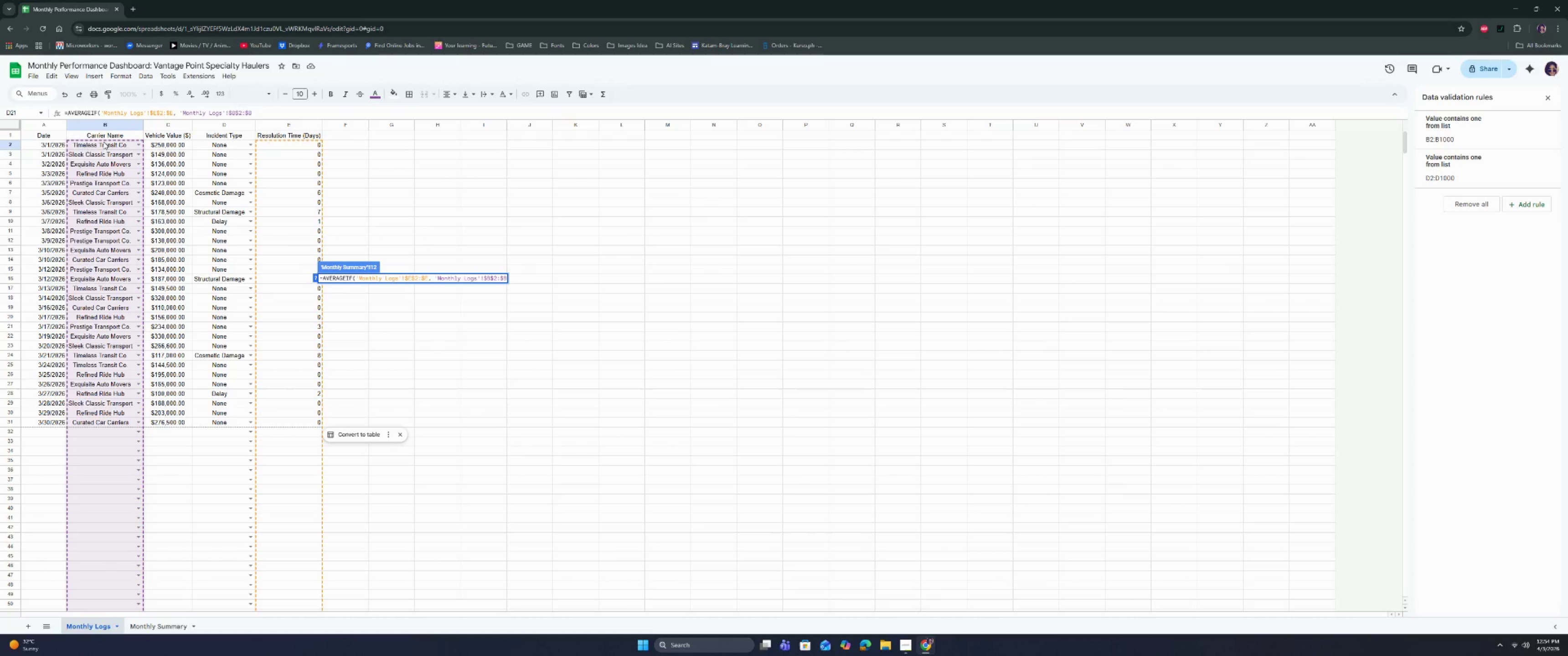 
key(Comma)
 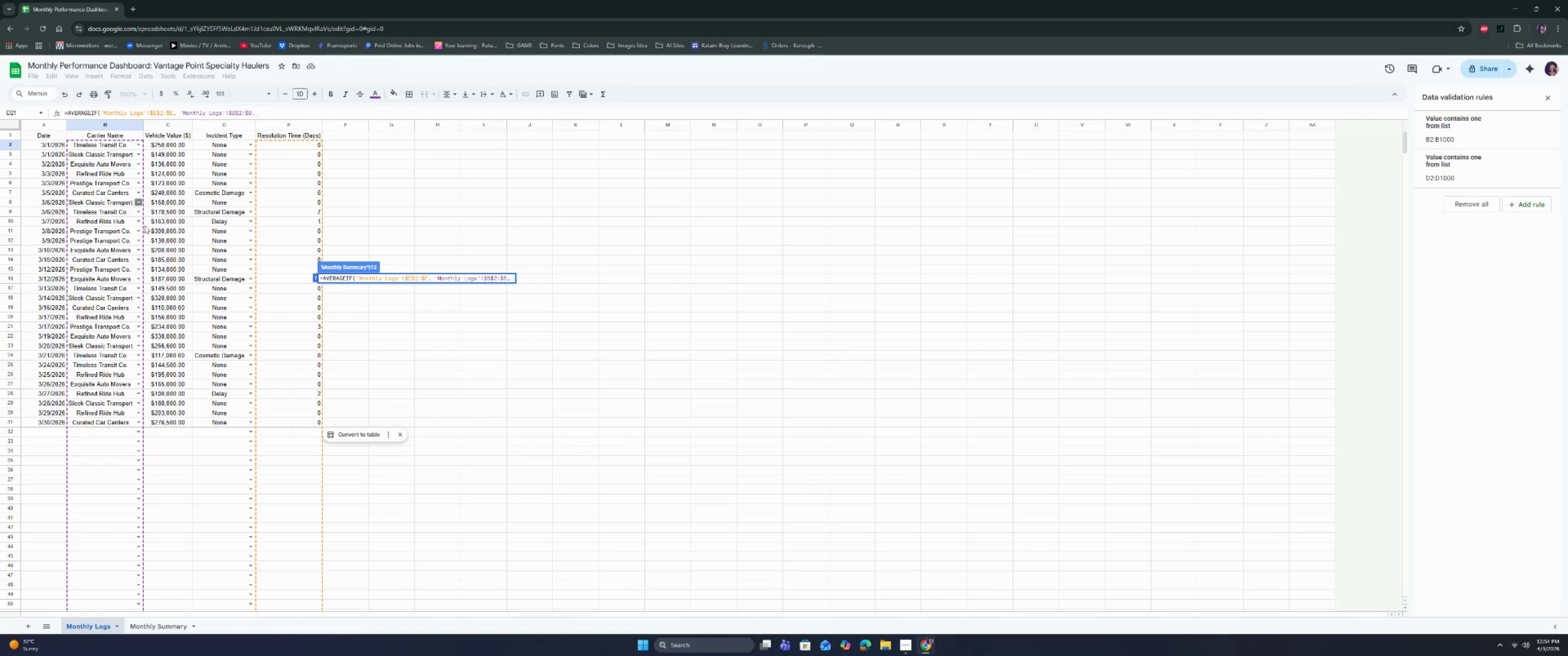 
key(Space)
 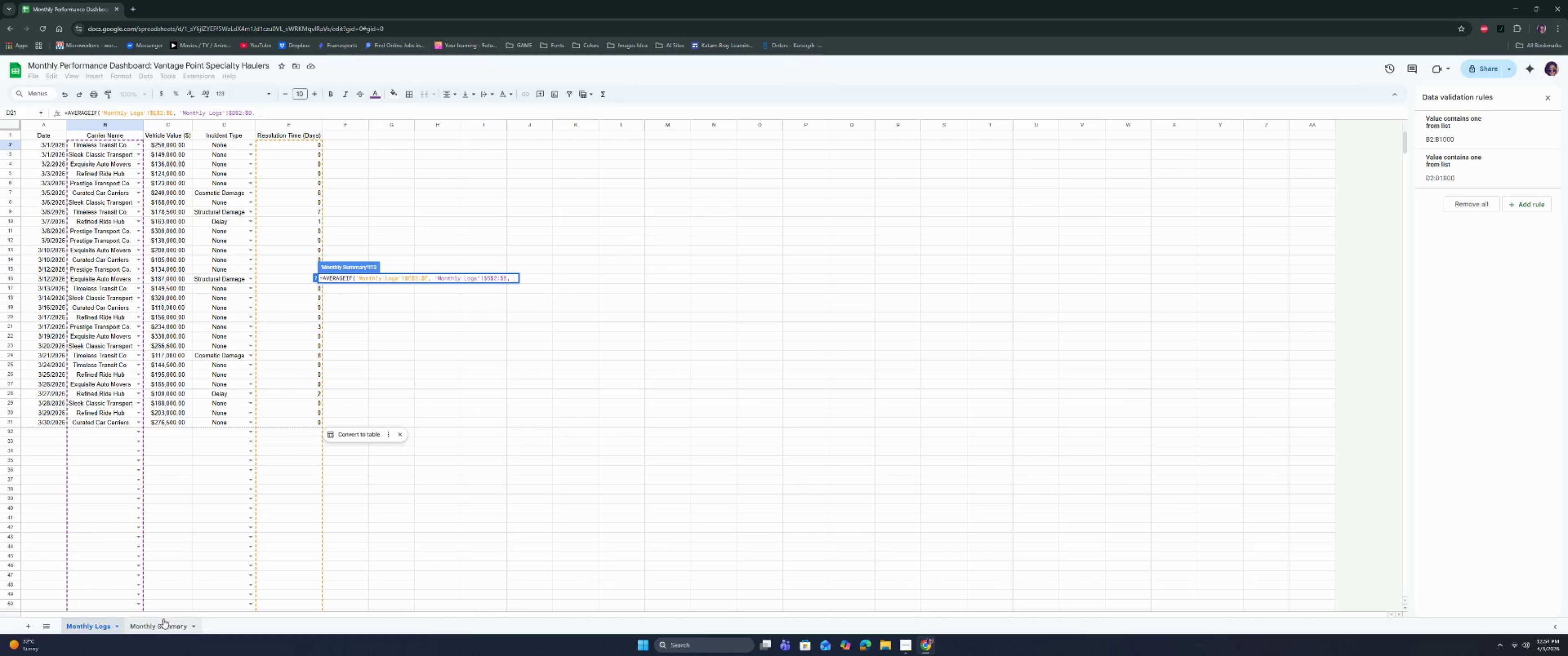 
left_click([160, 624])
 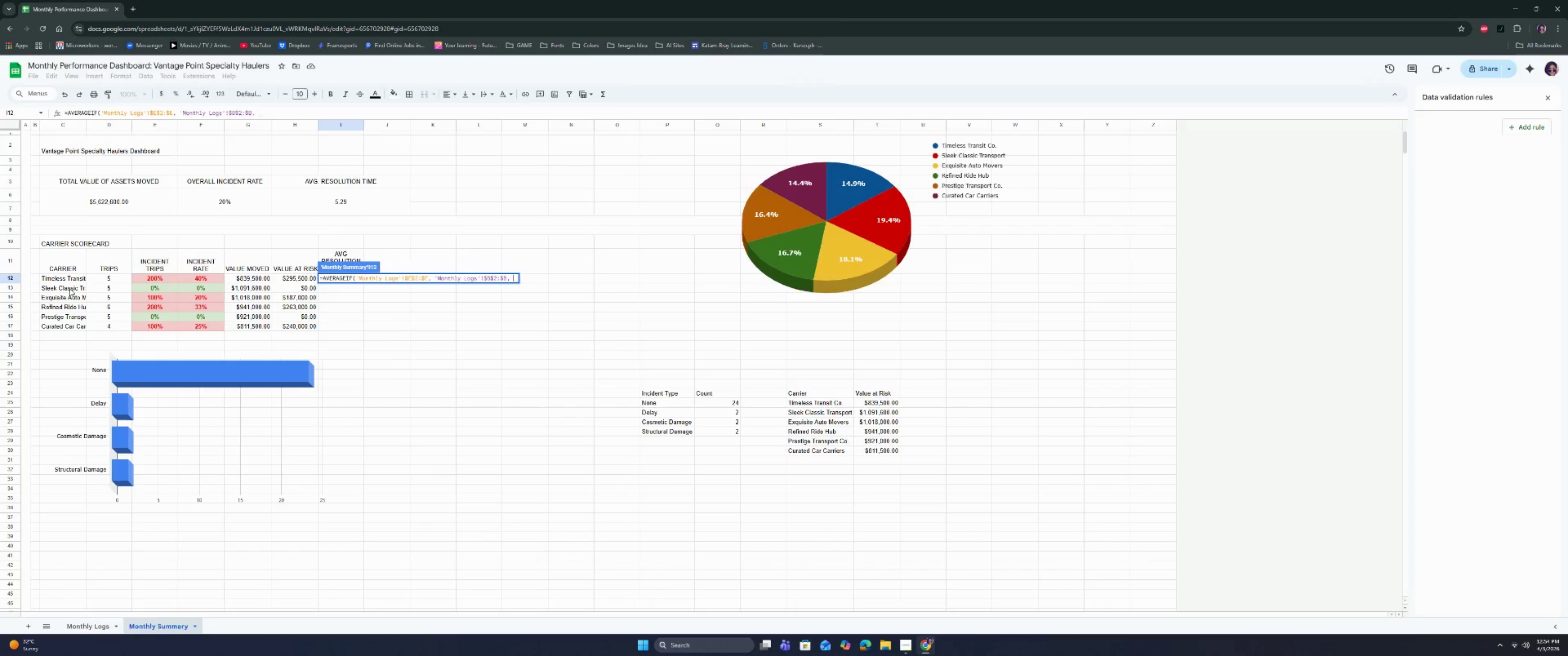 
left_click([68, 278])
 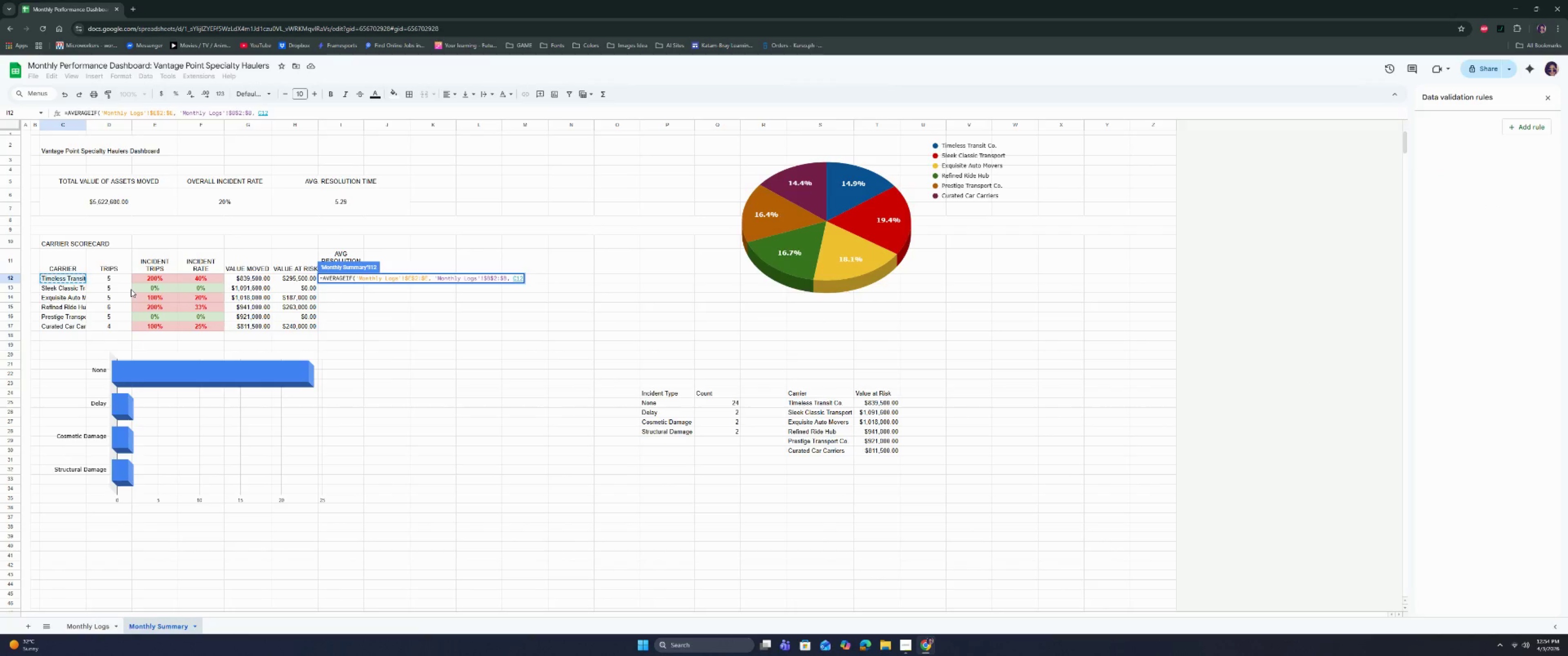 
wait(5.34)
 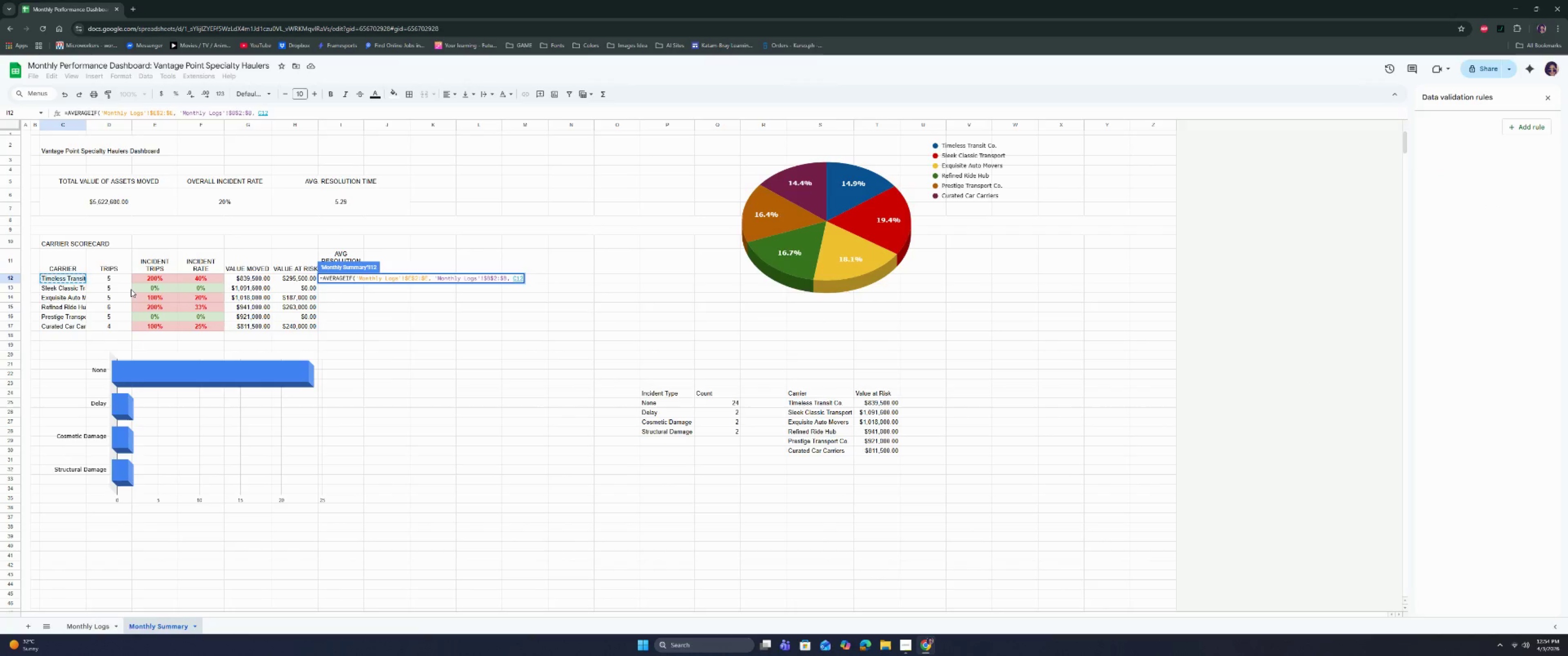 
key(Comma)
 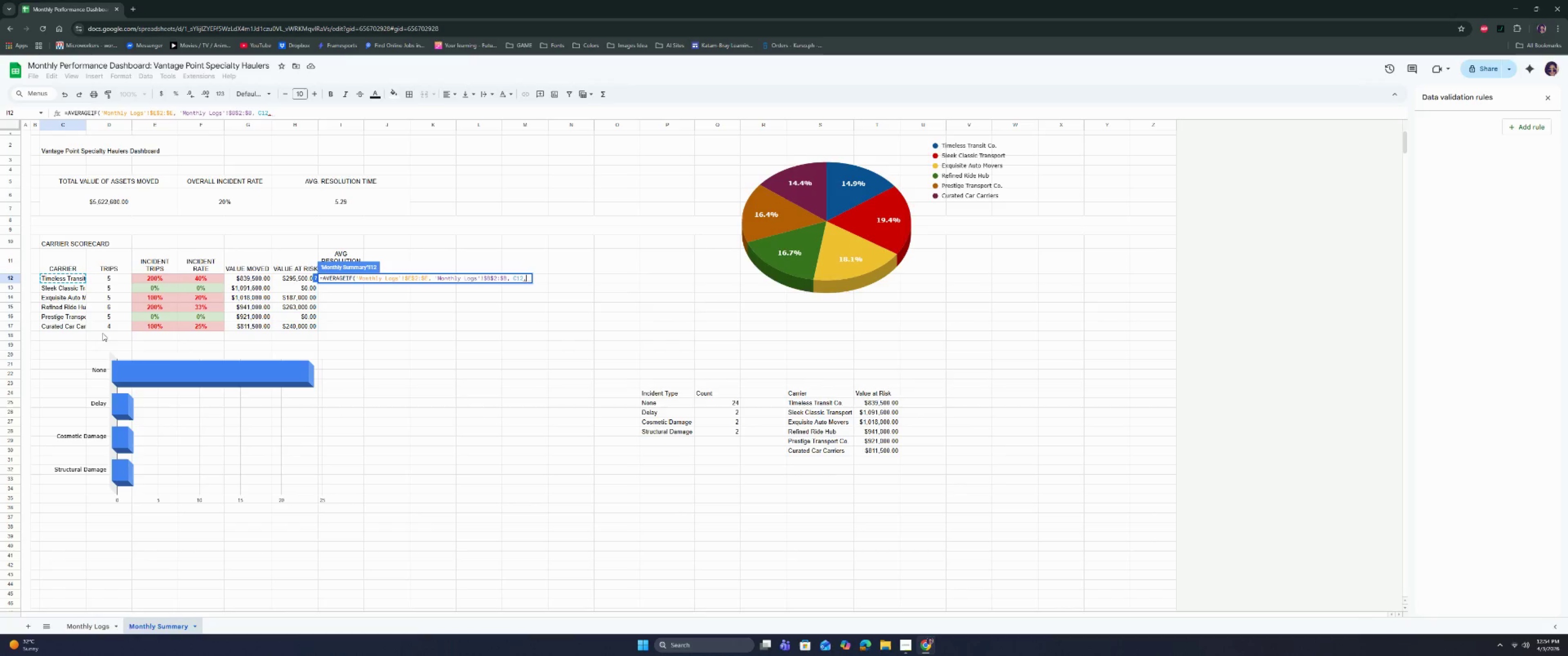 
wait(11.8)
 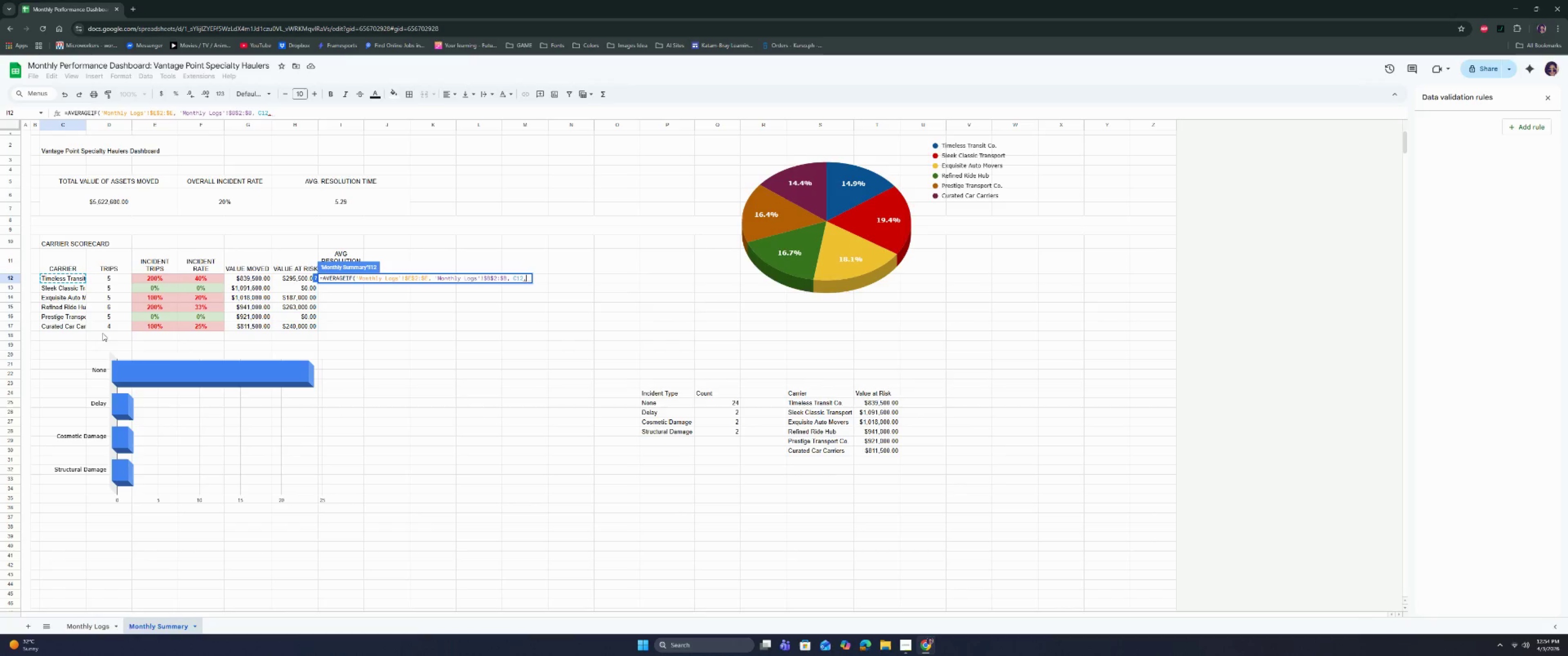 
key(Space)
 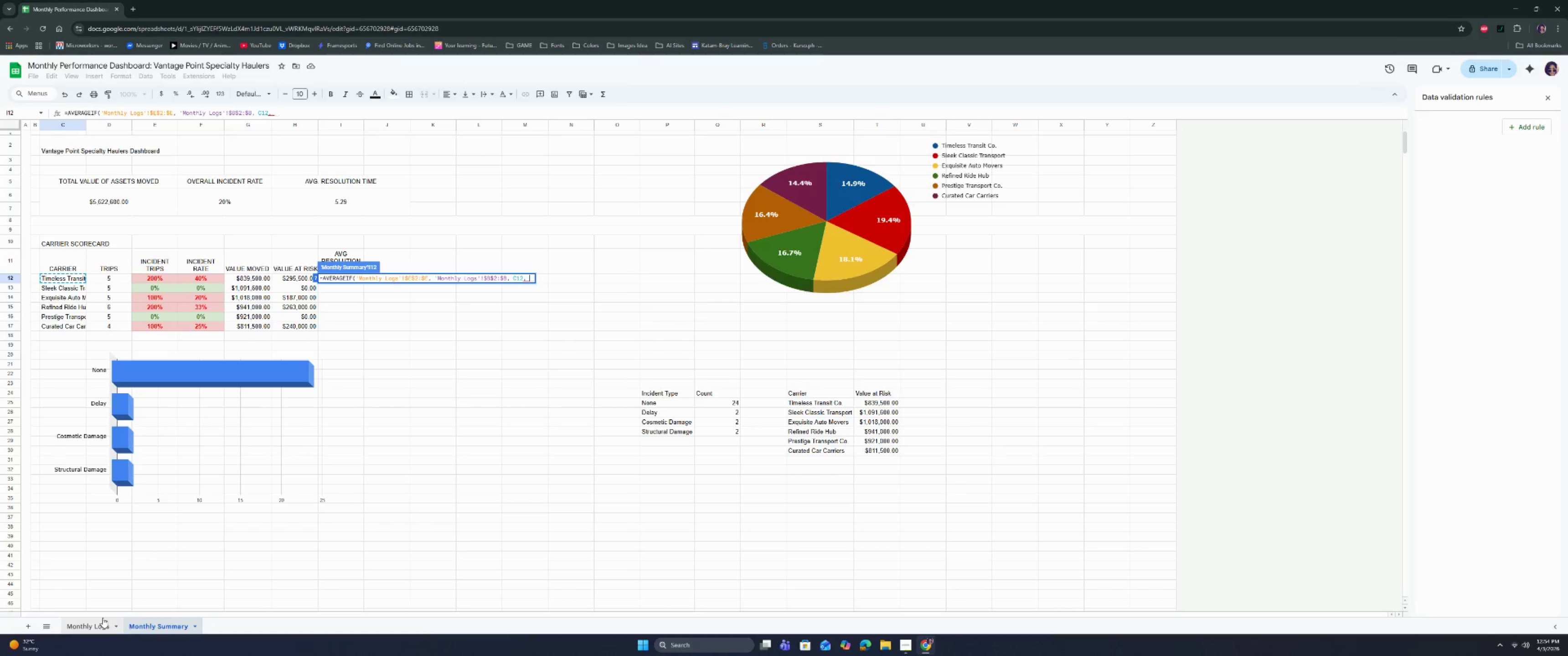 
left_click([414, 277])
 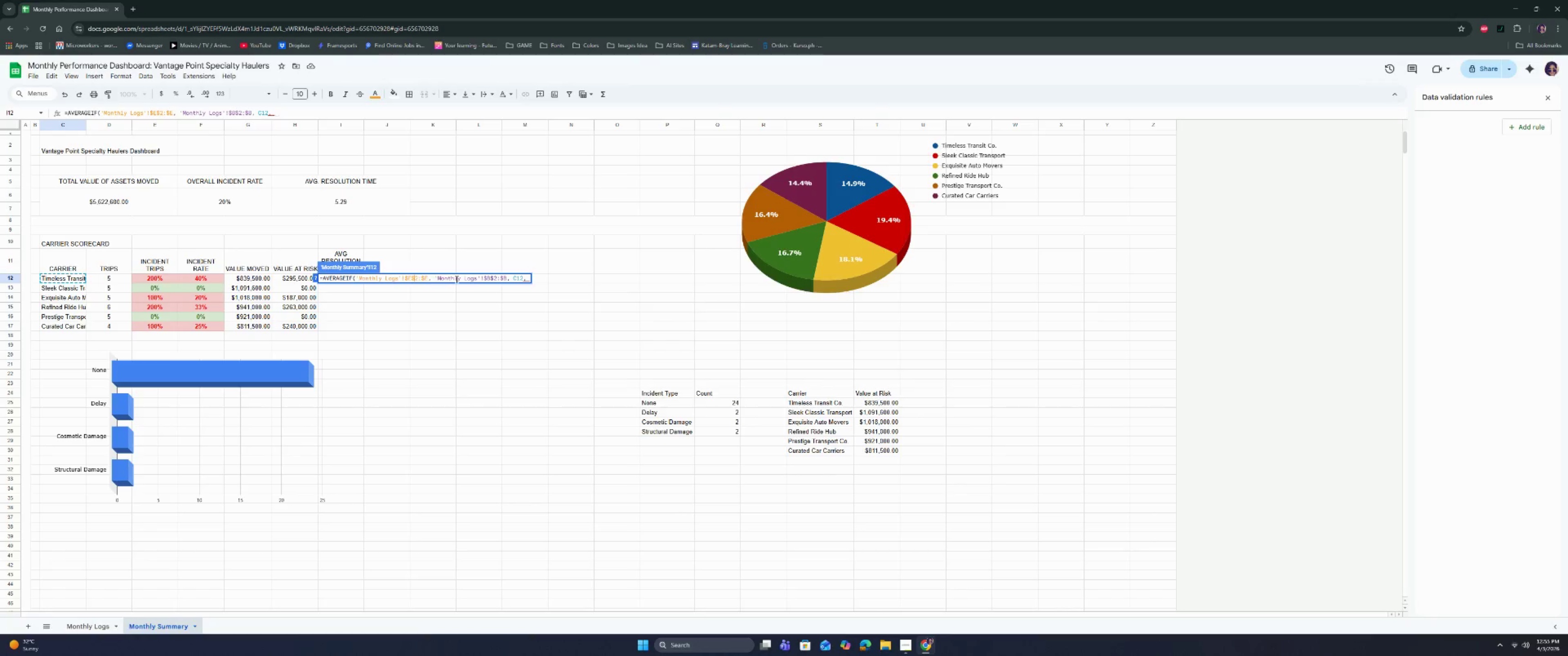 
left_click([456, 279])
 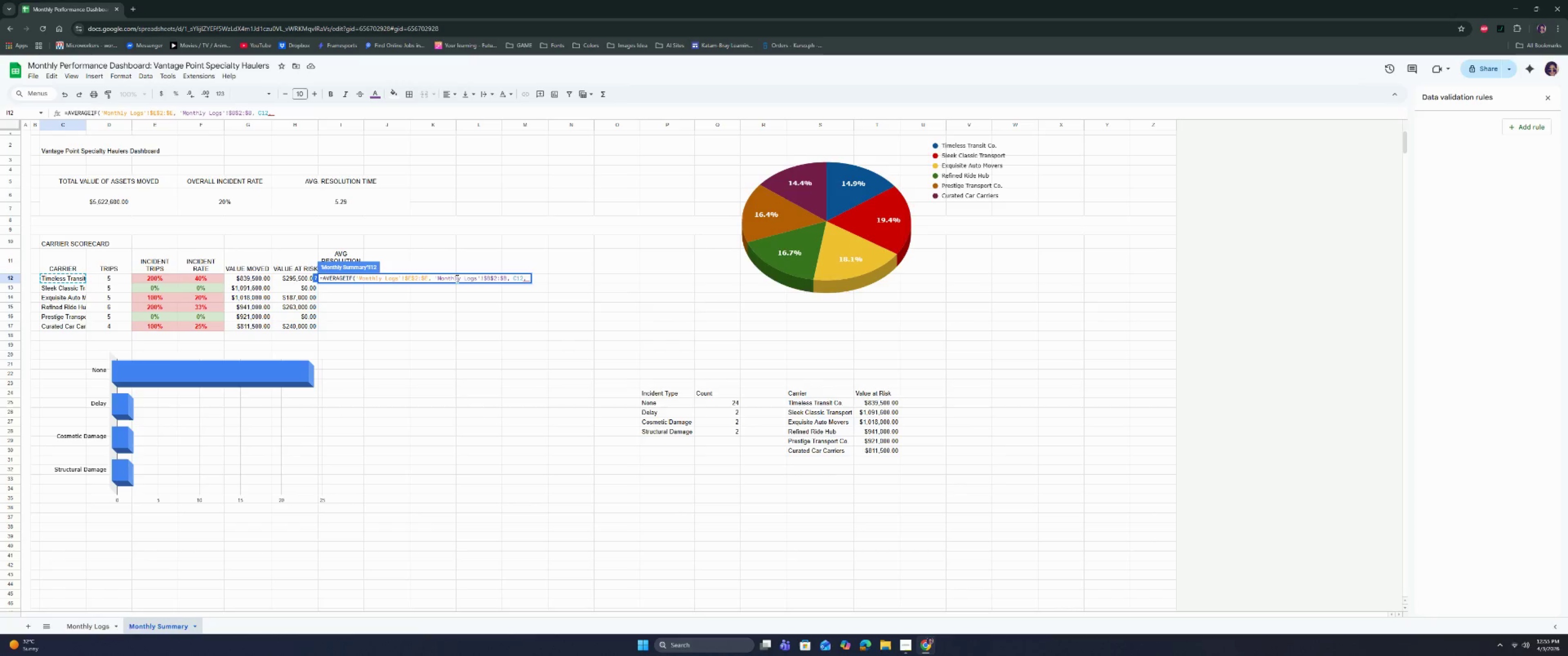 
wait(14.52)
 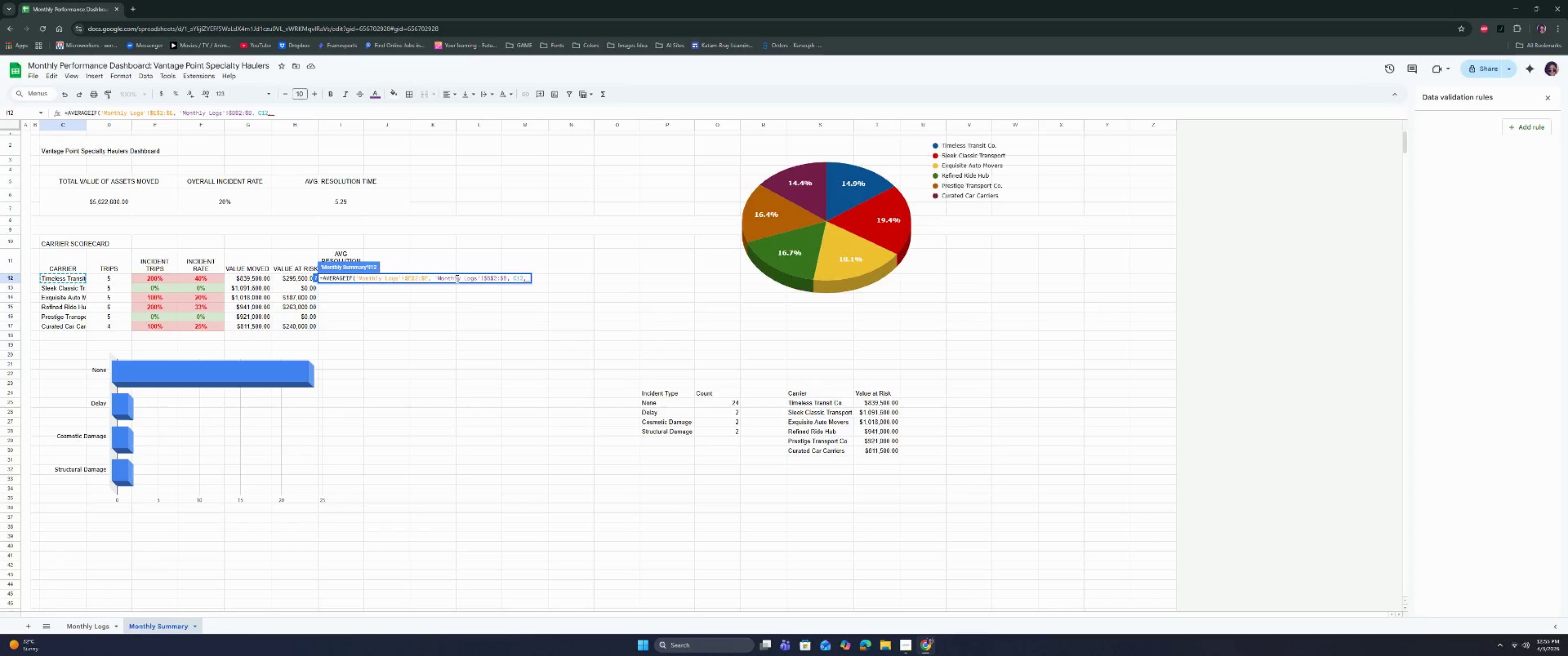 
double_click([346, 276])
 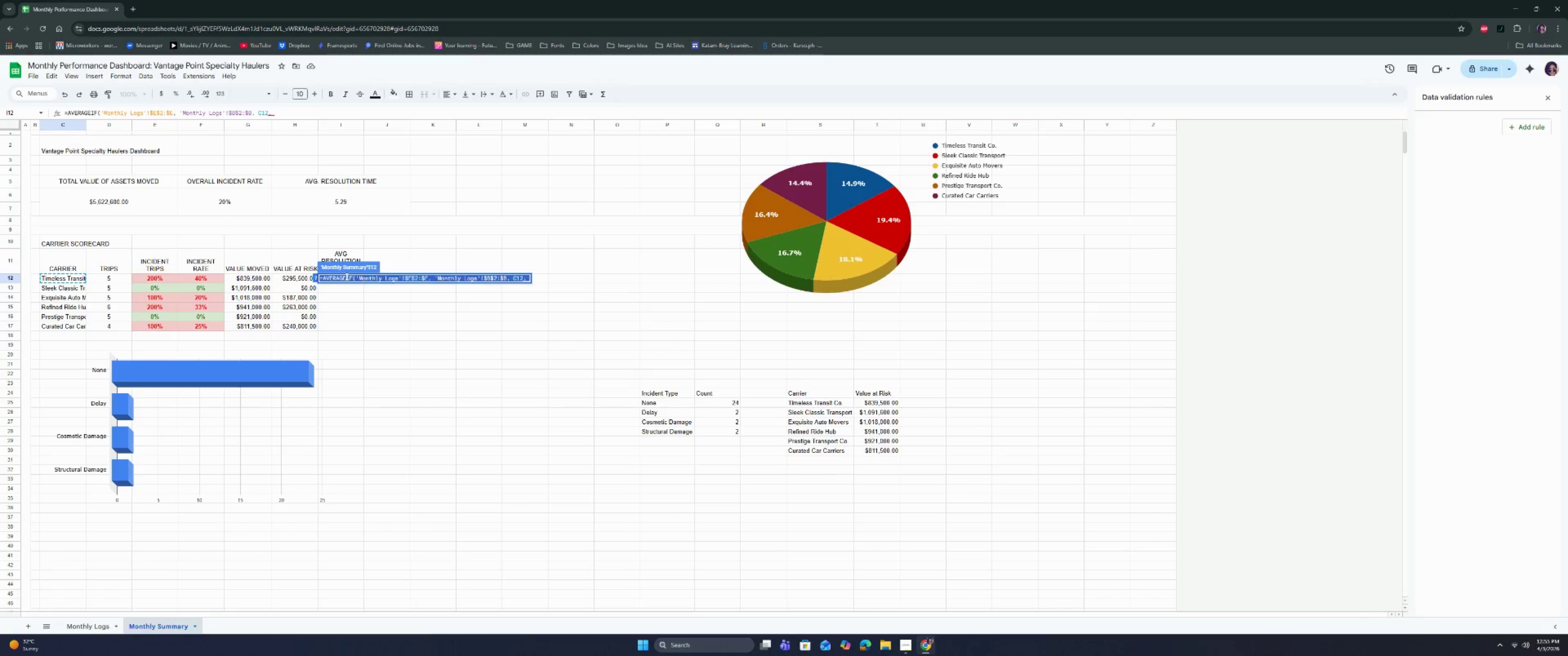 
triple_click([346, 276])
 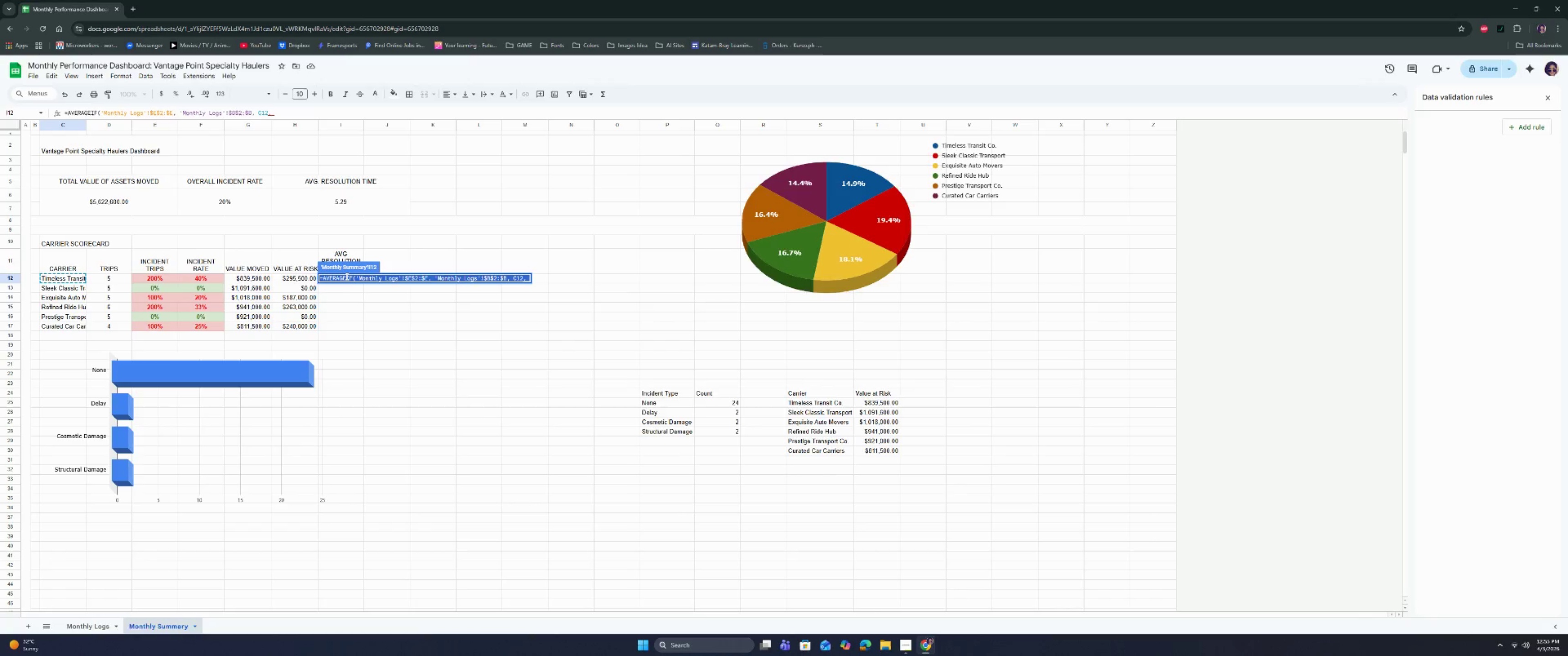 
wait(22.26)
 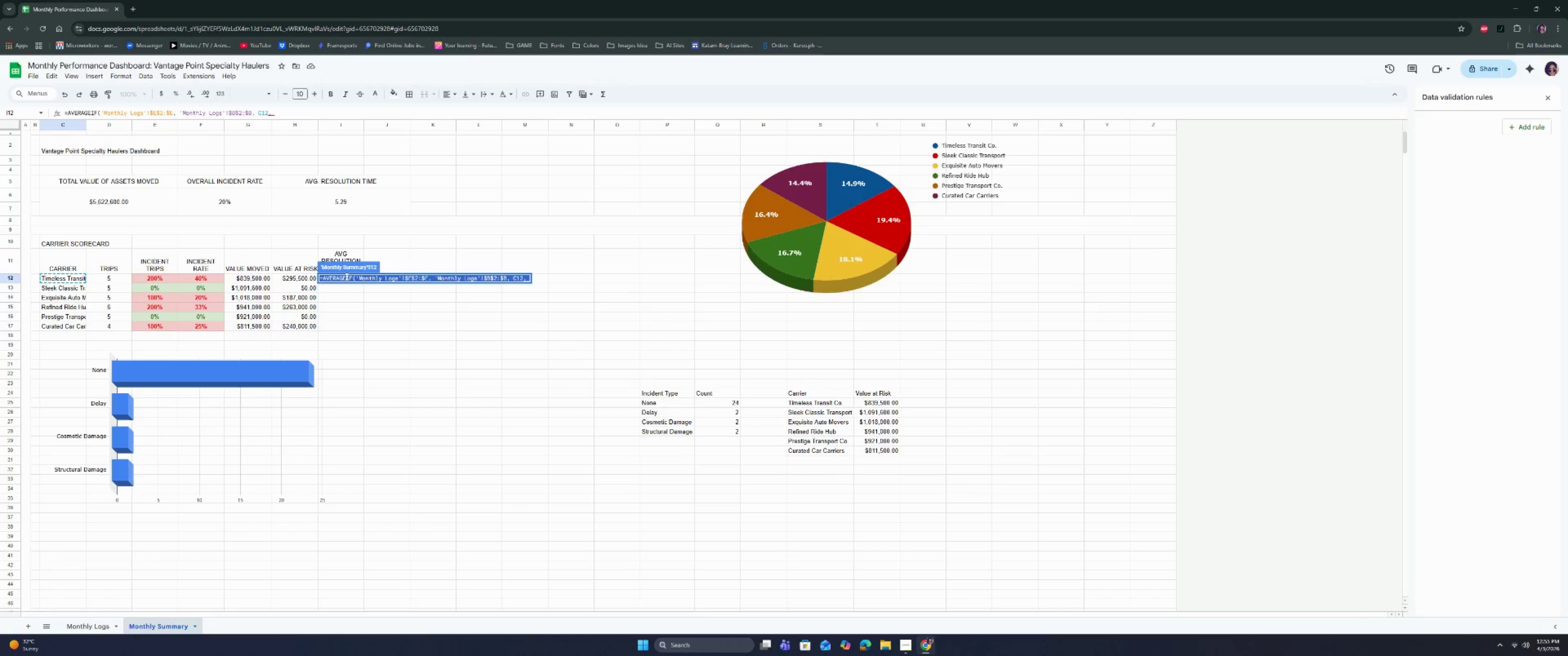 
type(IF)
key(Backspace)
key(Backspace)
type(-)
key(Backspace)
type(=IFE)
 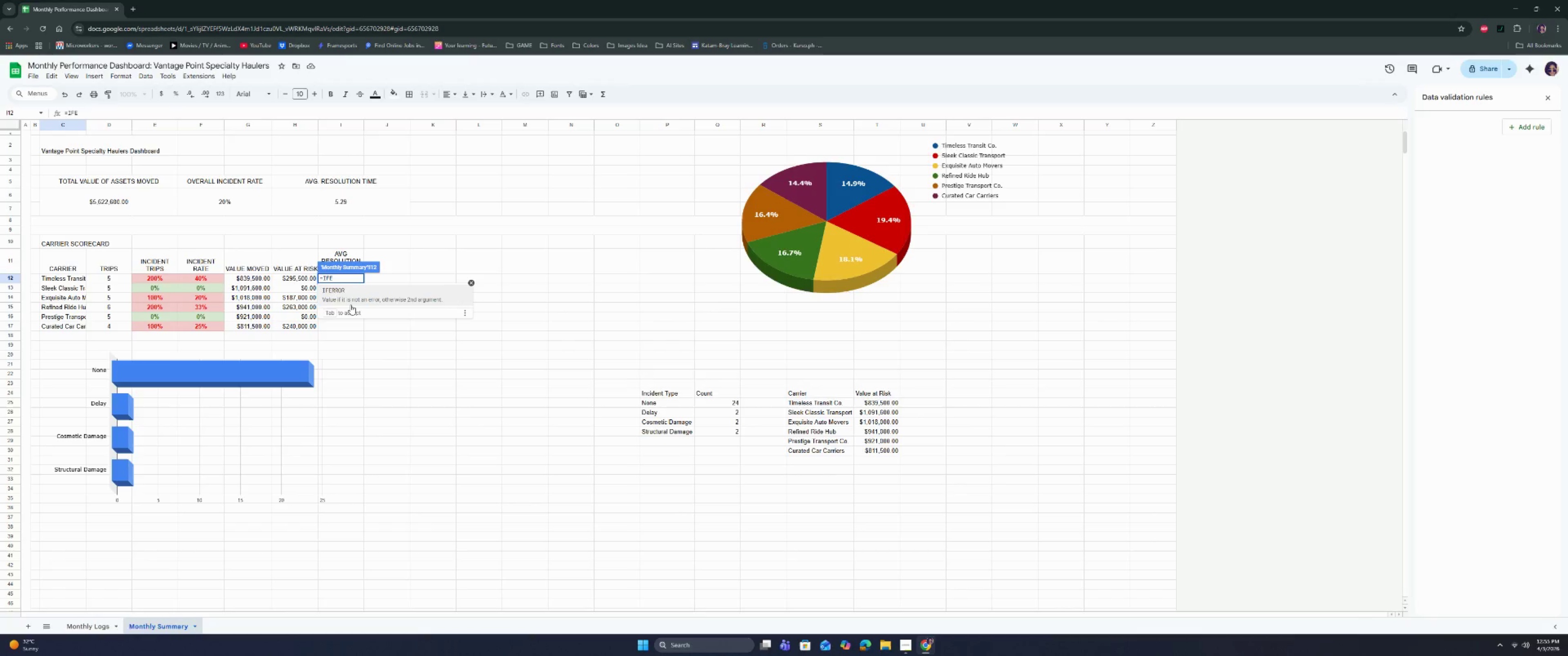 
key(Enter)
 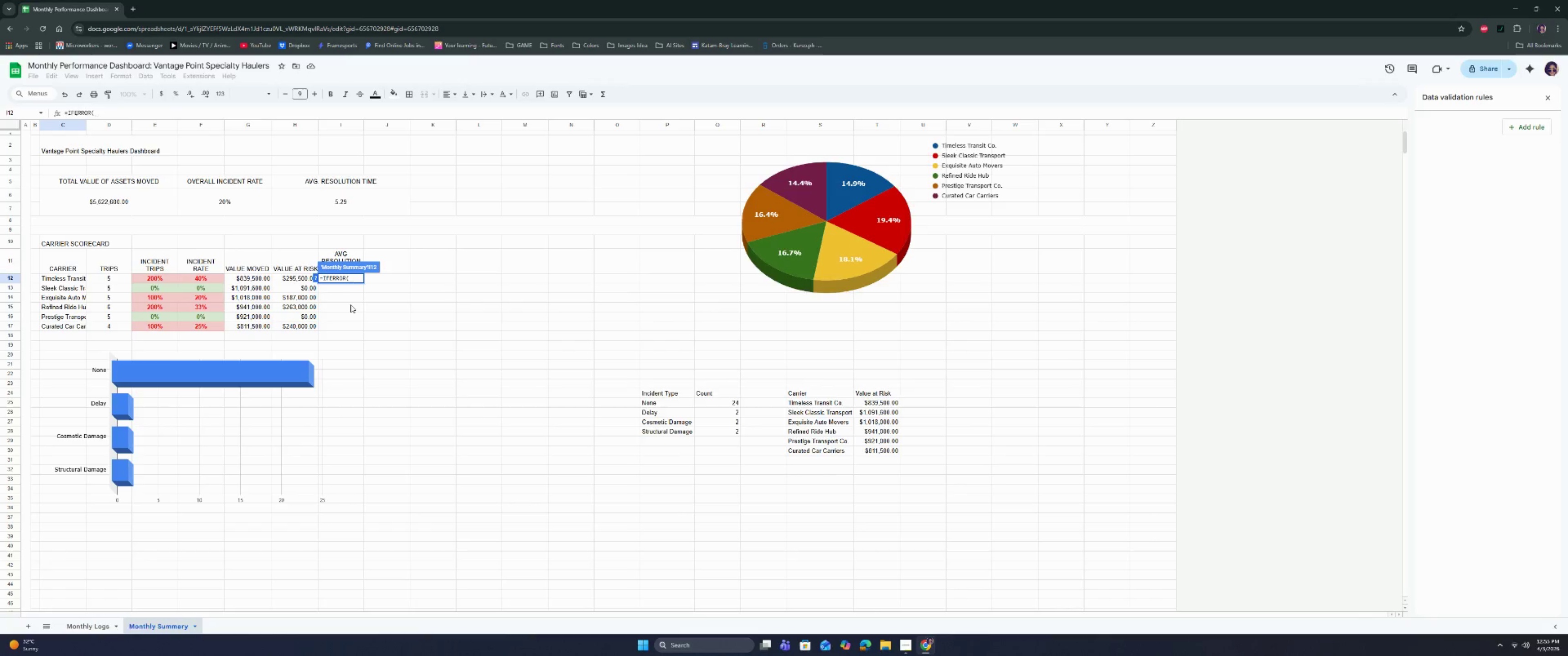 
wait(13.16)
 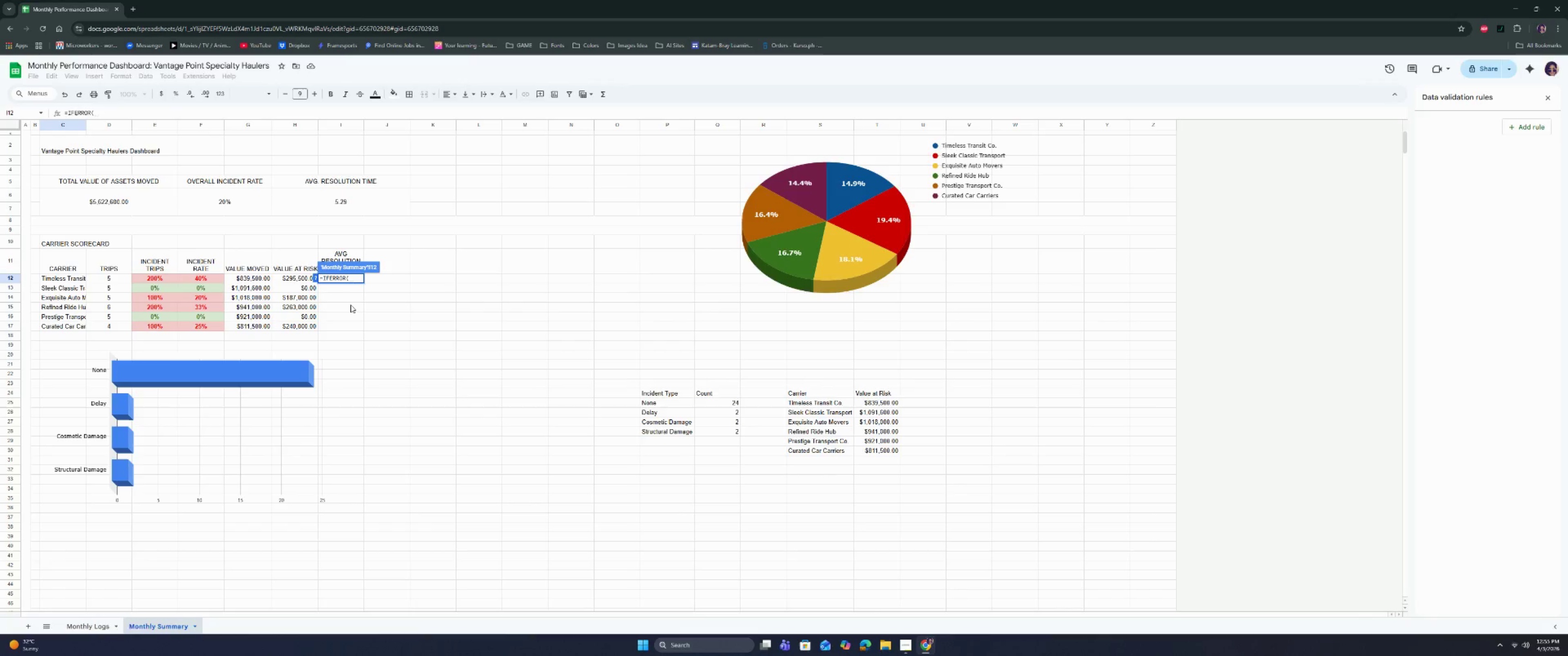 
type(SUM)
 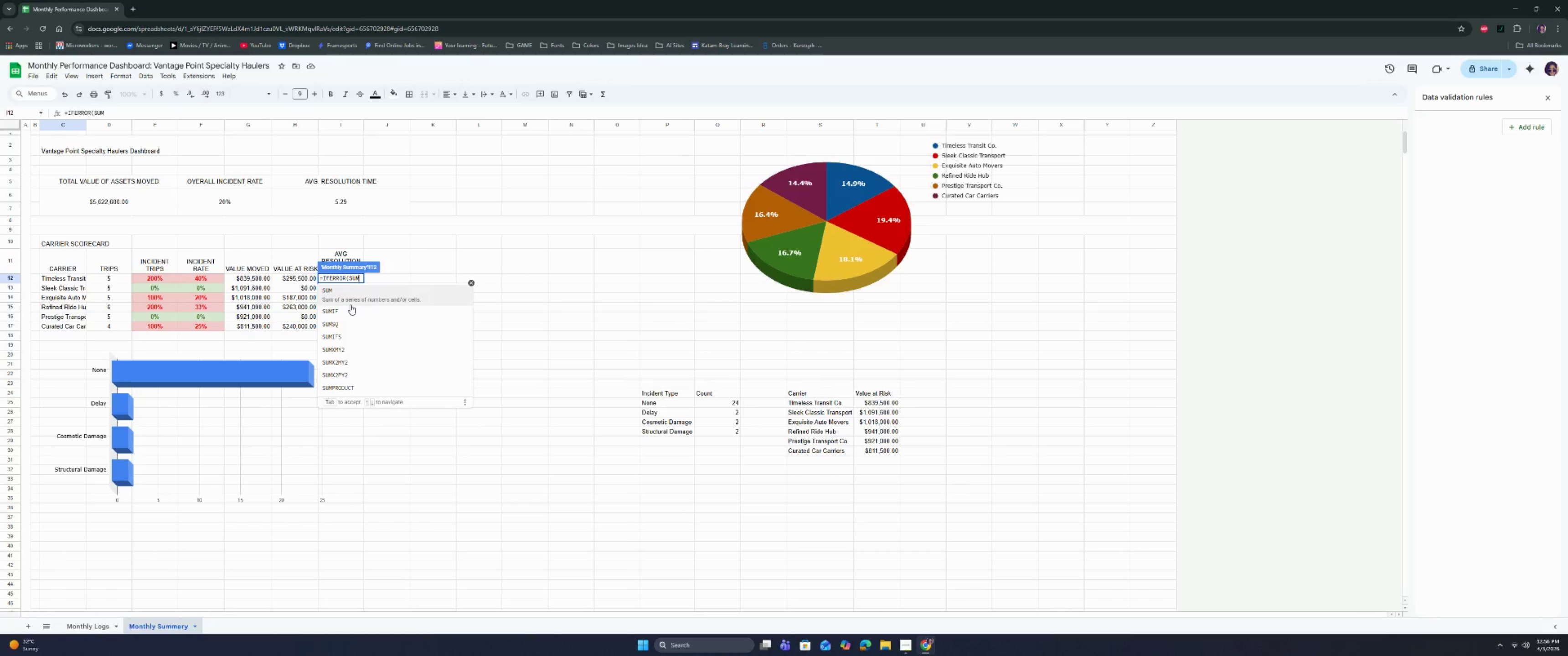 
key(ArrowDown)
 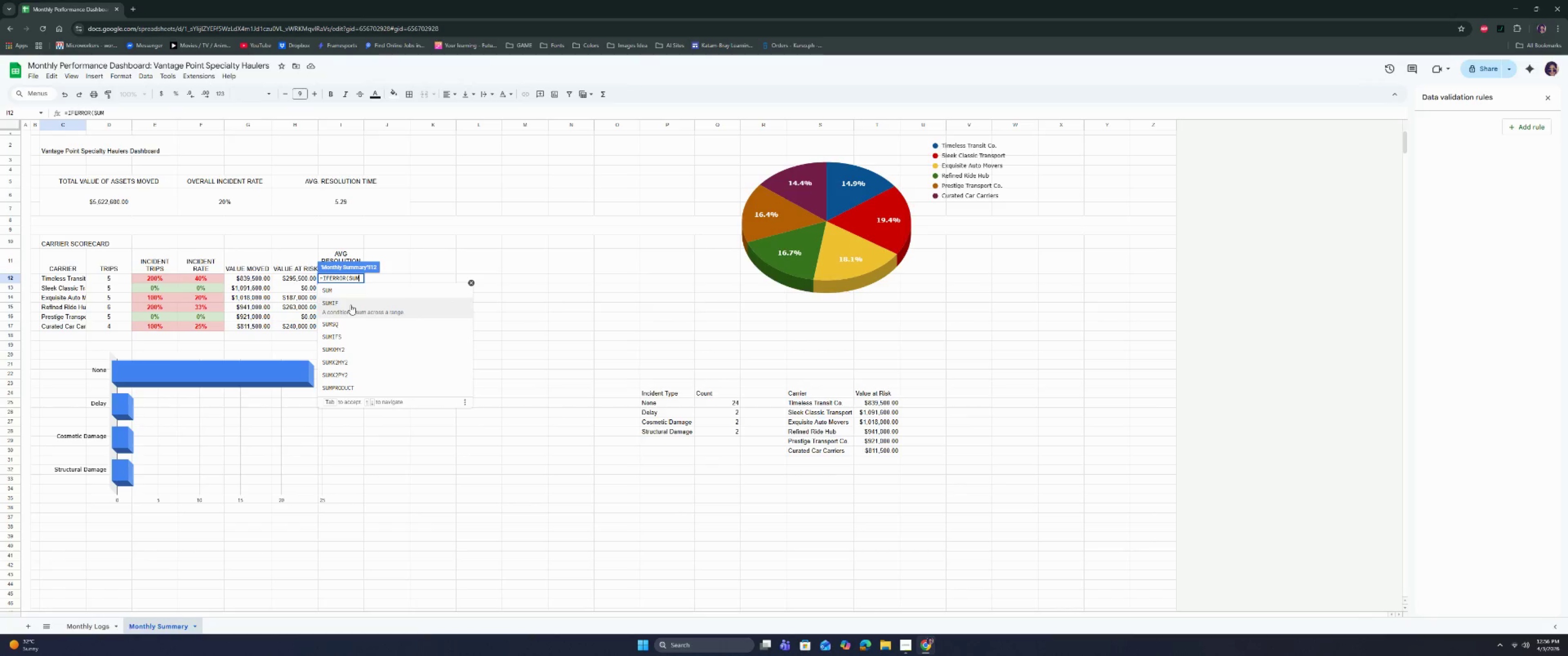 
key(ArrowDown)
 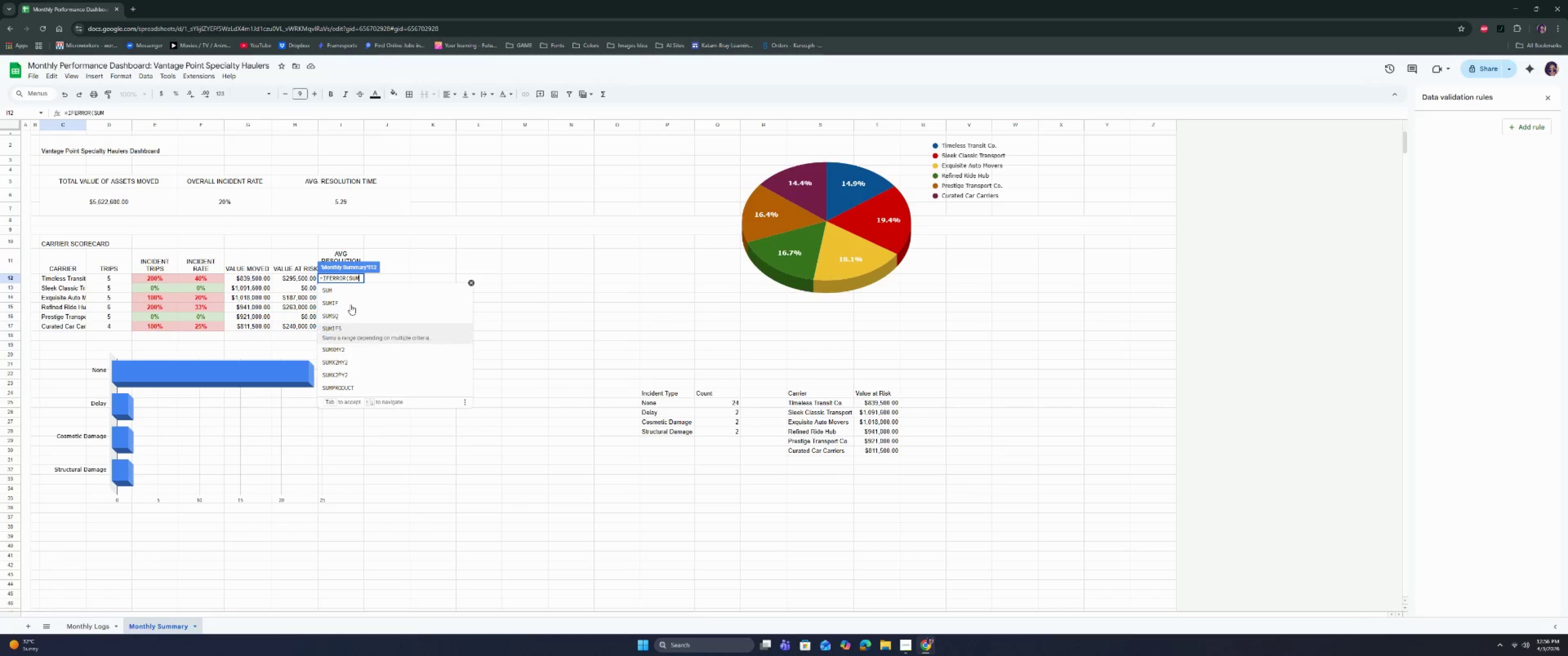 
key(ArrowDown)
 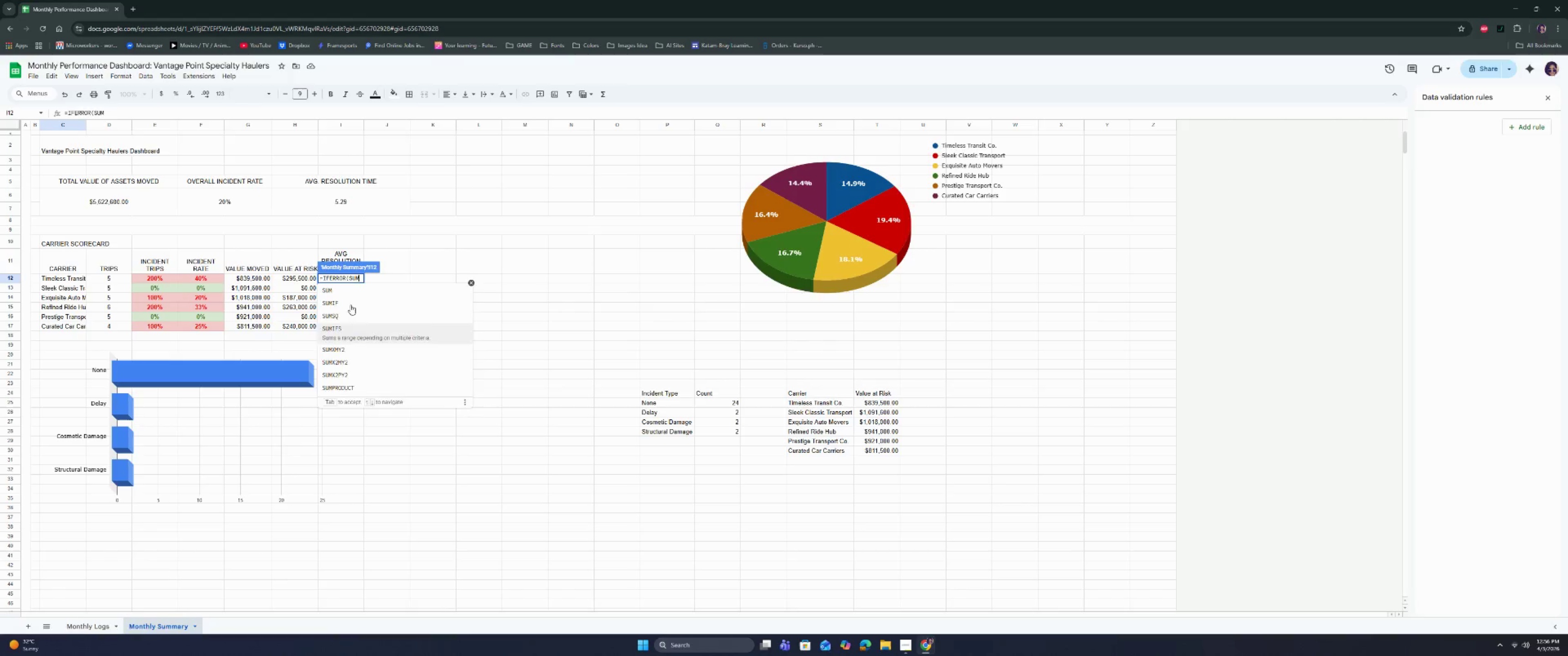 
key(Enter)
 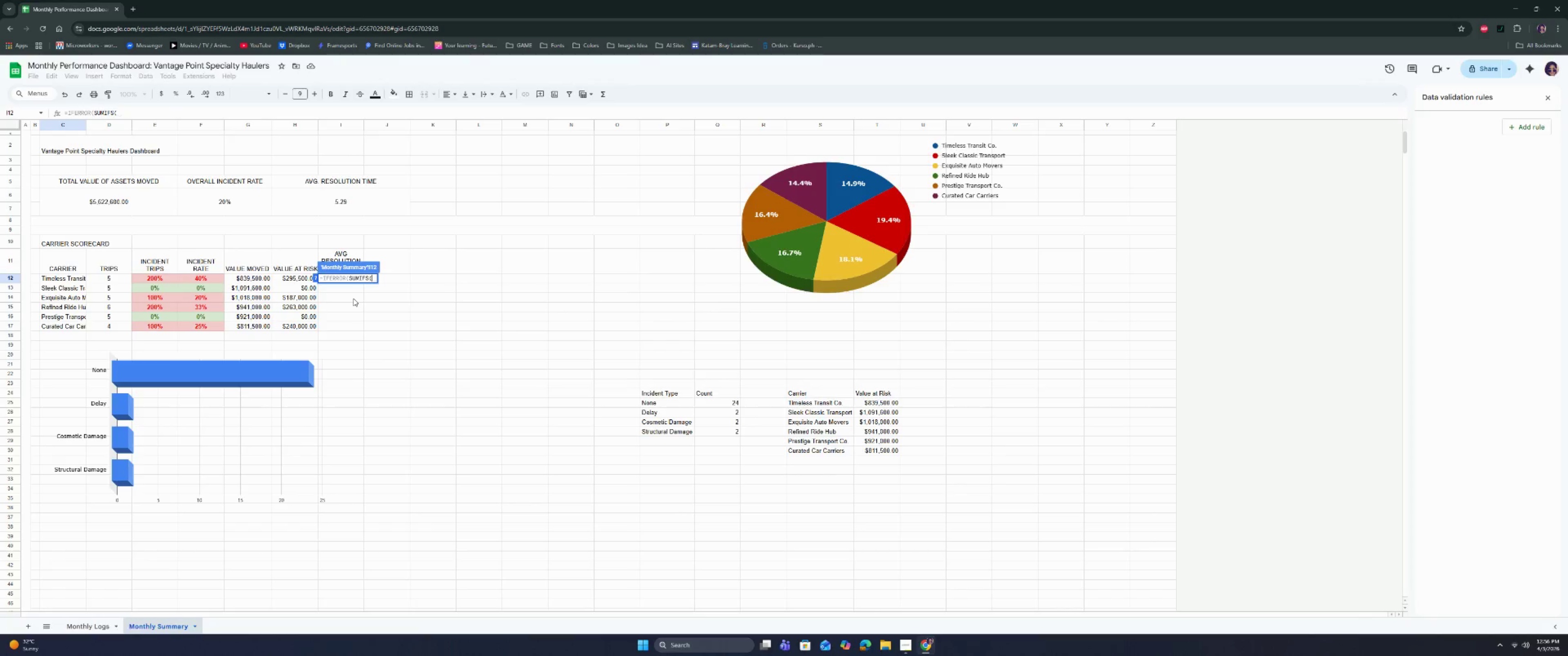 
wait(10.36)
 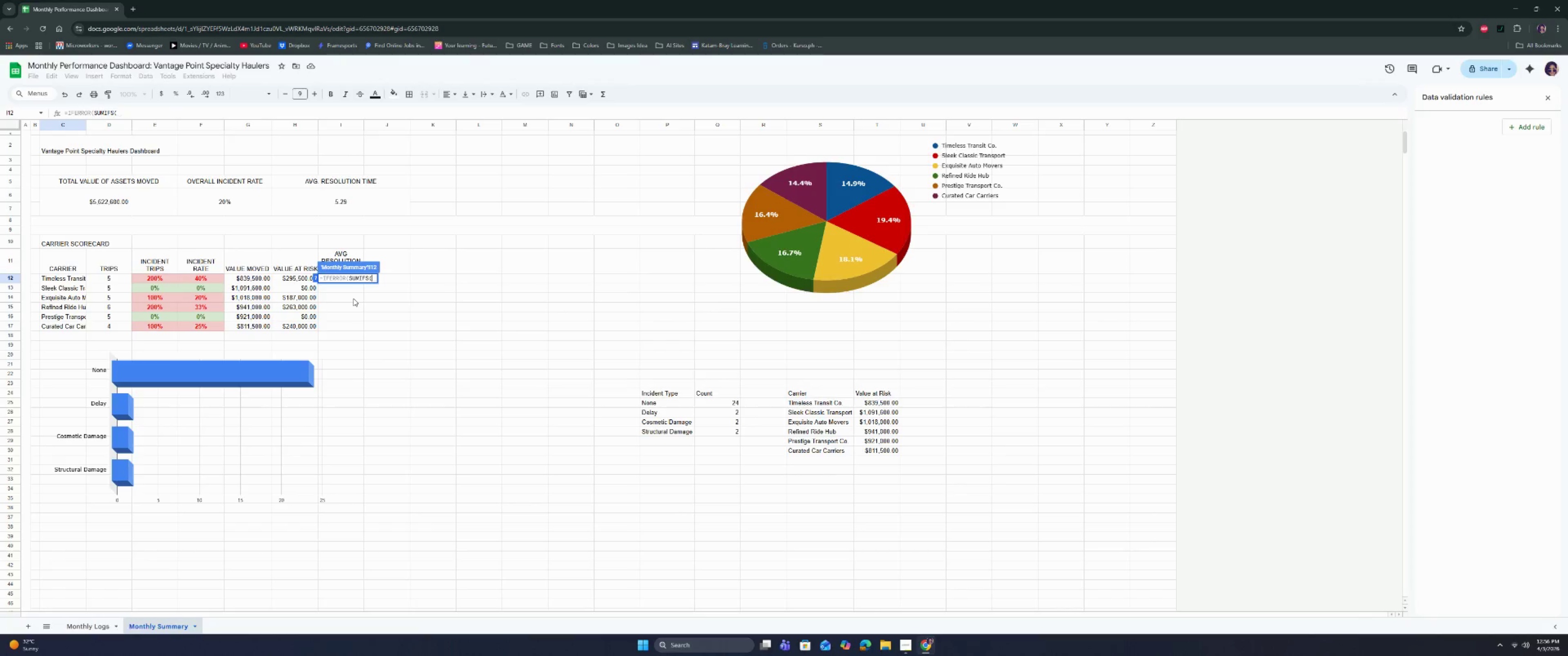 
left_click([80, 633])
 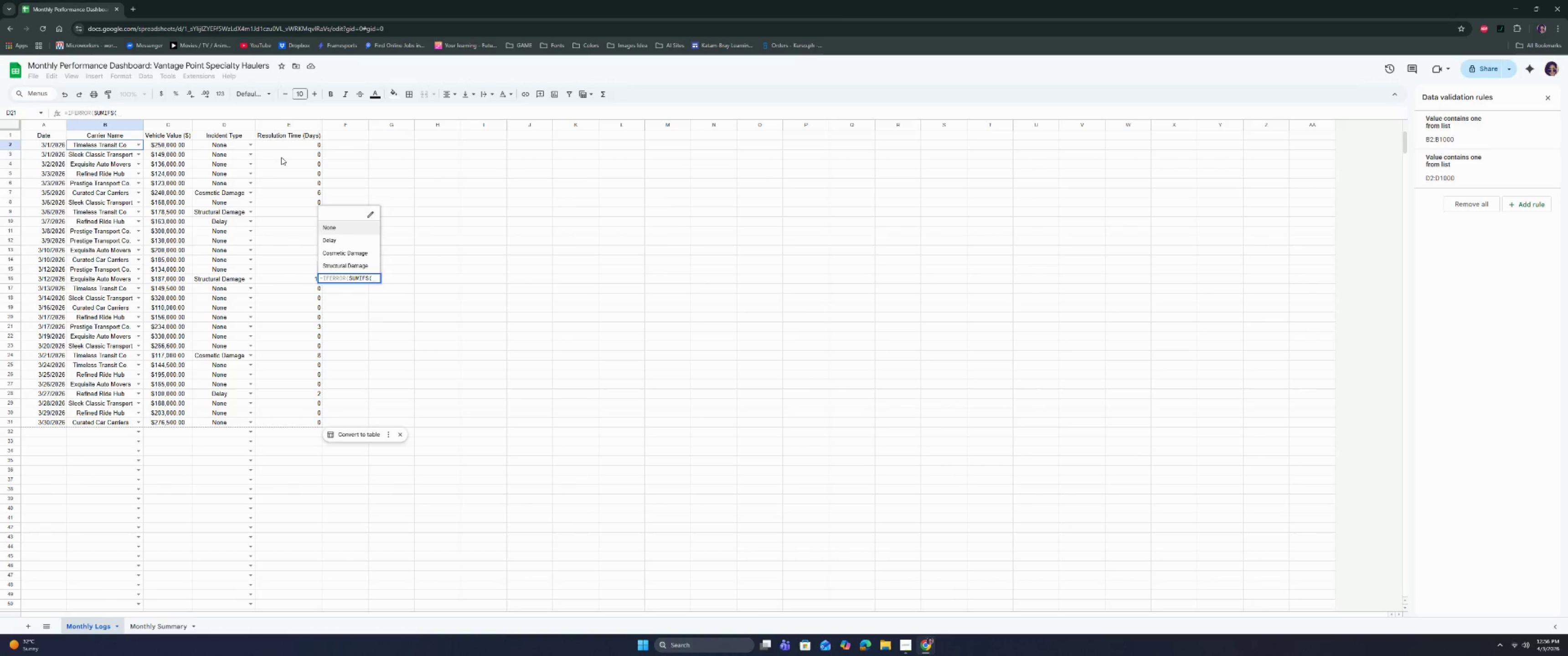 
left_click([286, 144])
 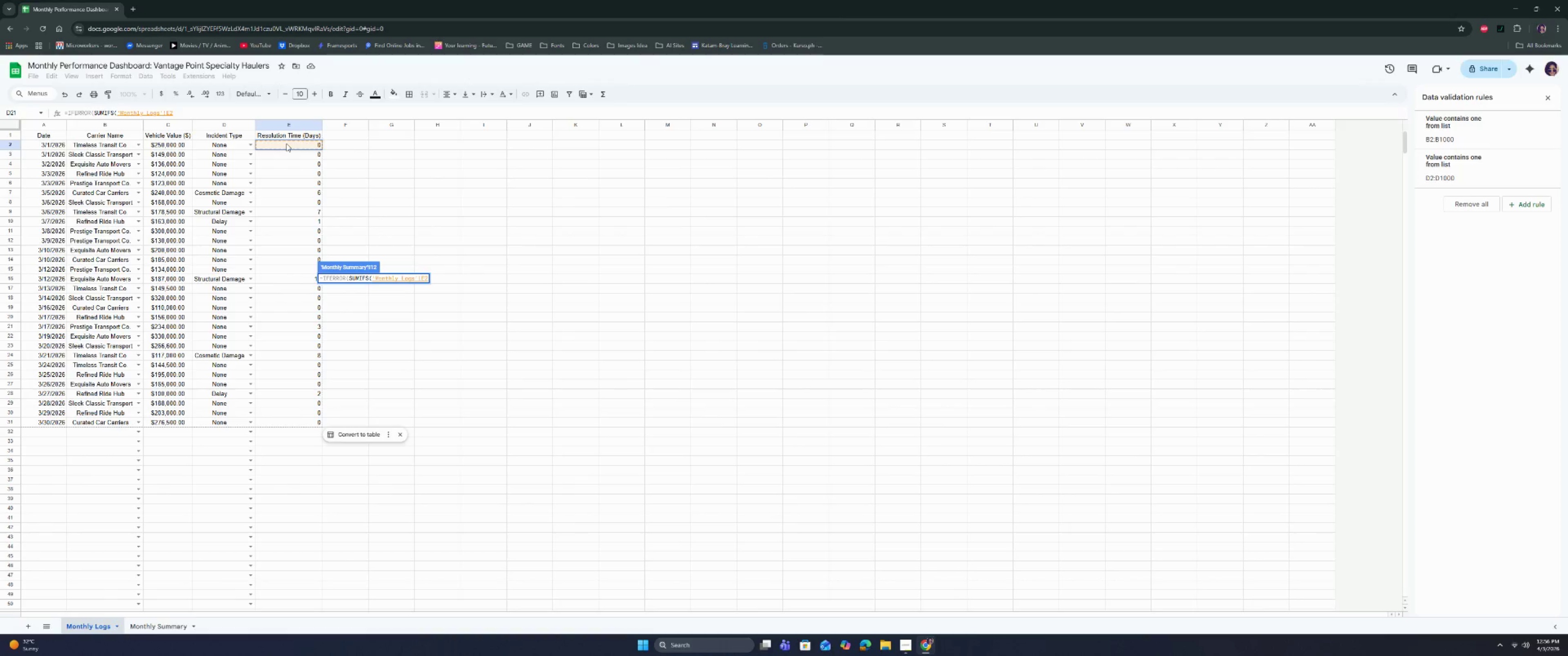 
key(Shift+Semicolon)
 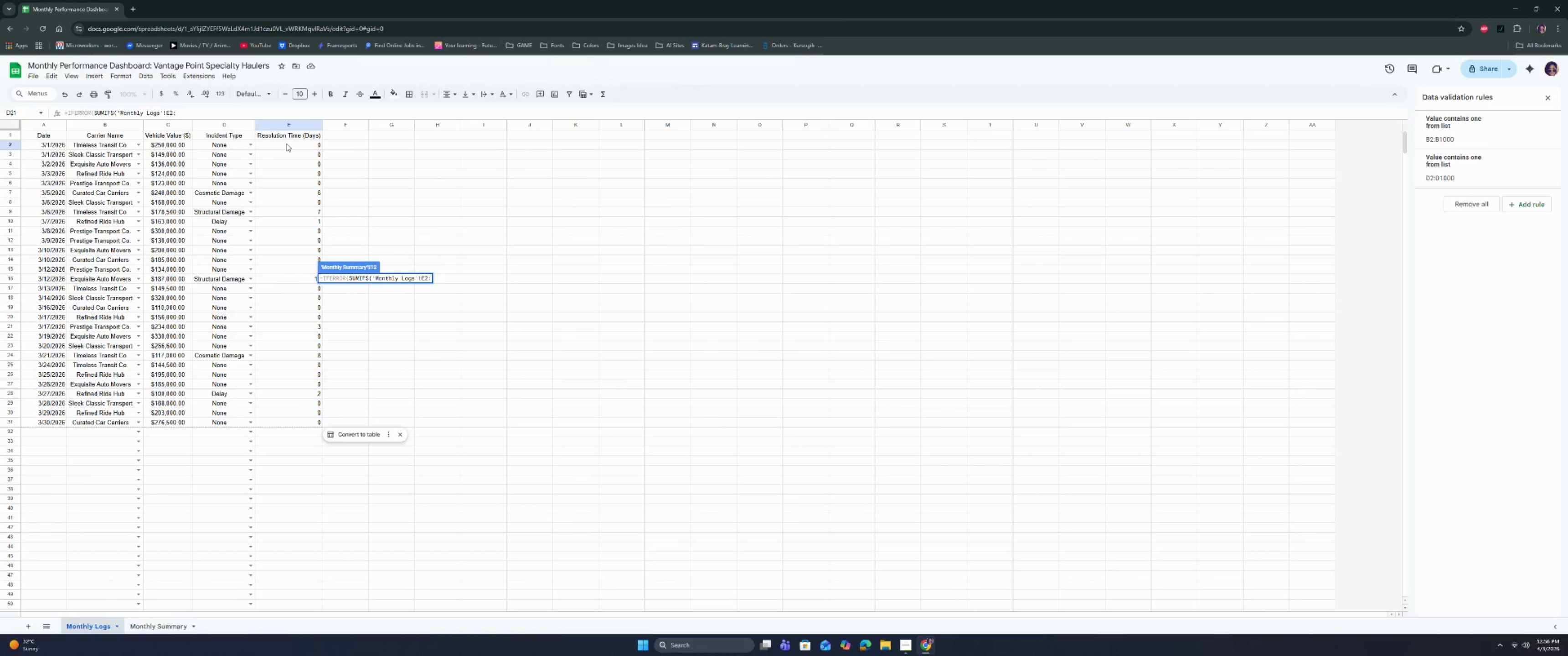 
key(E)
 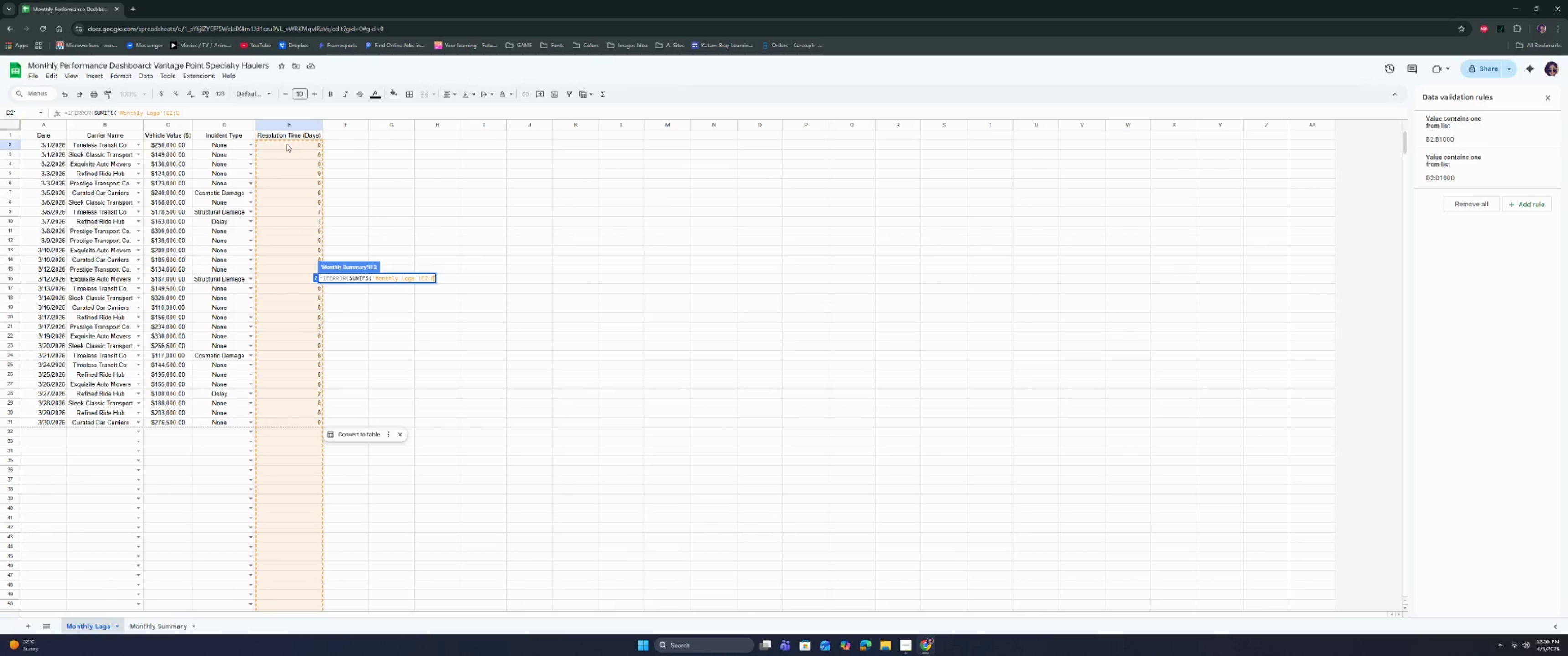 
key(ArrowLeft)
 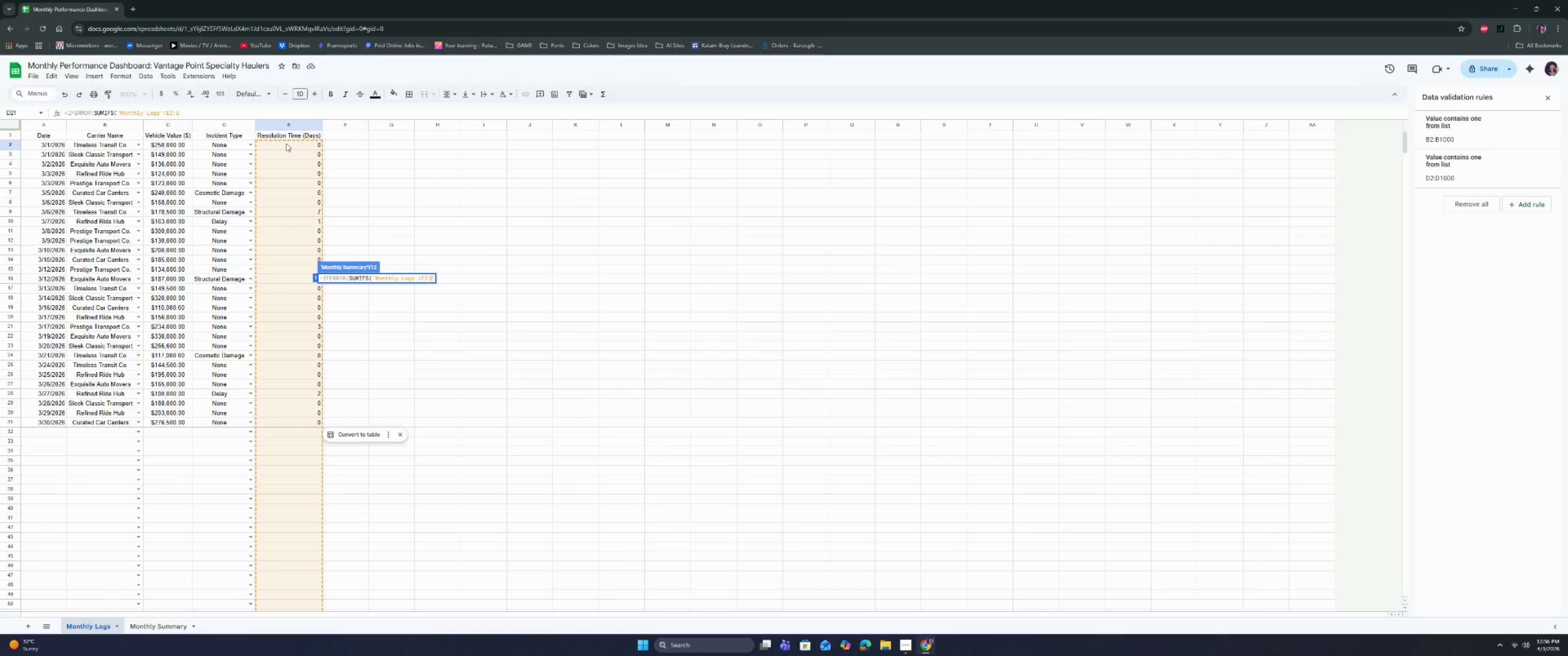 
key(ArrowLeft)
 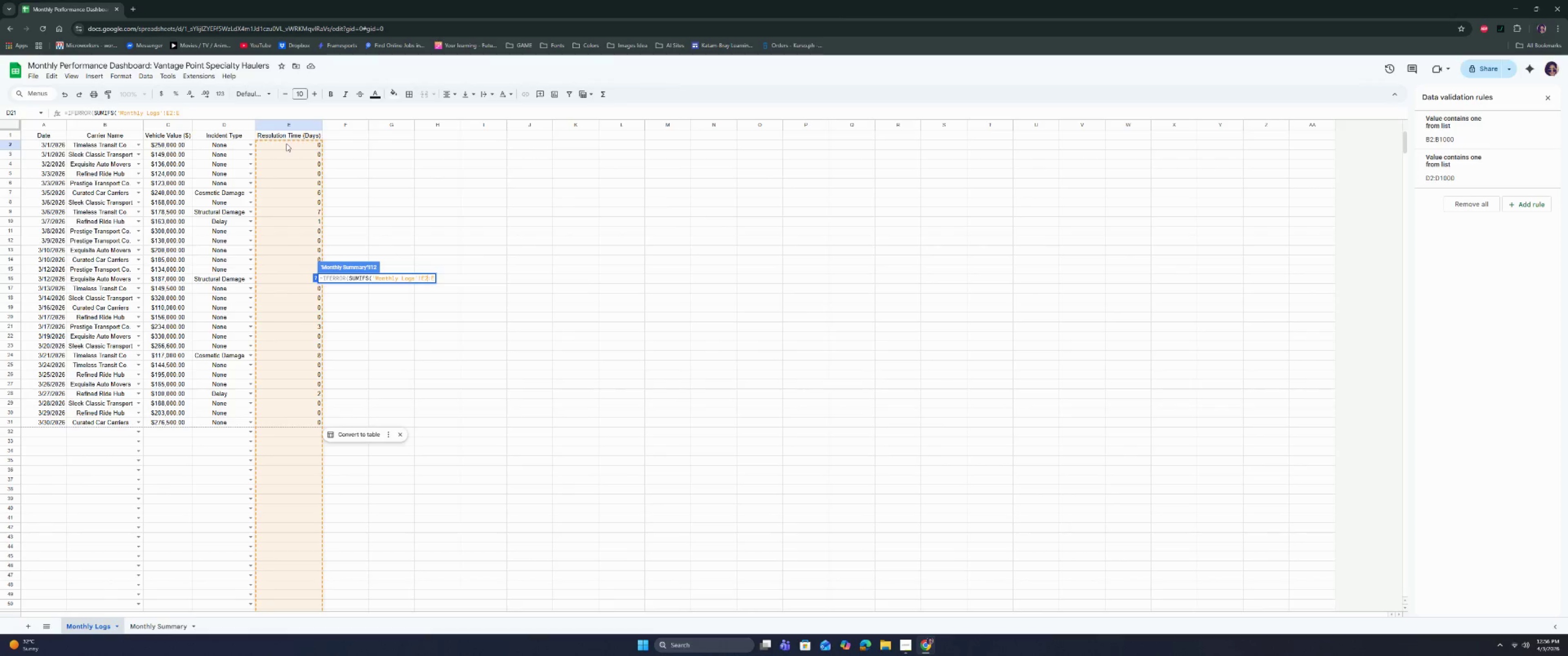 
key(ArrowLeft)
 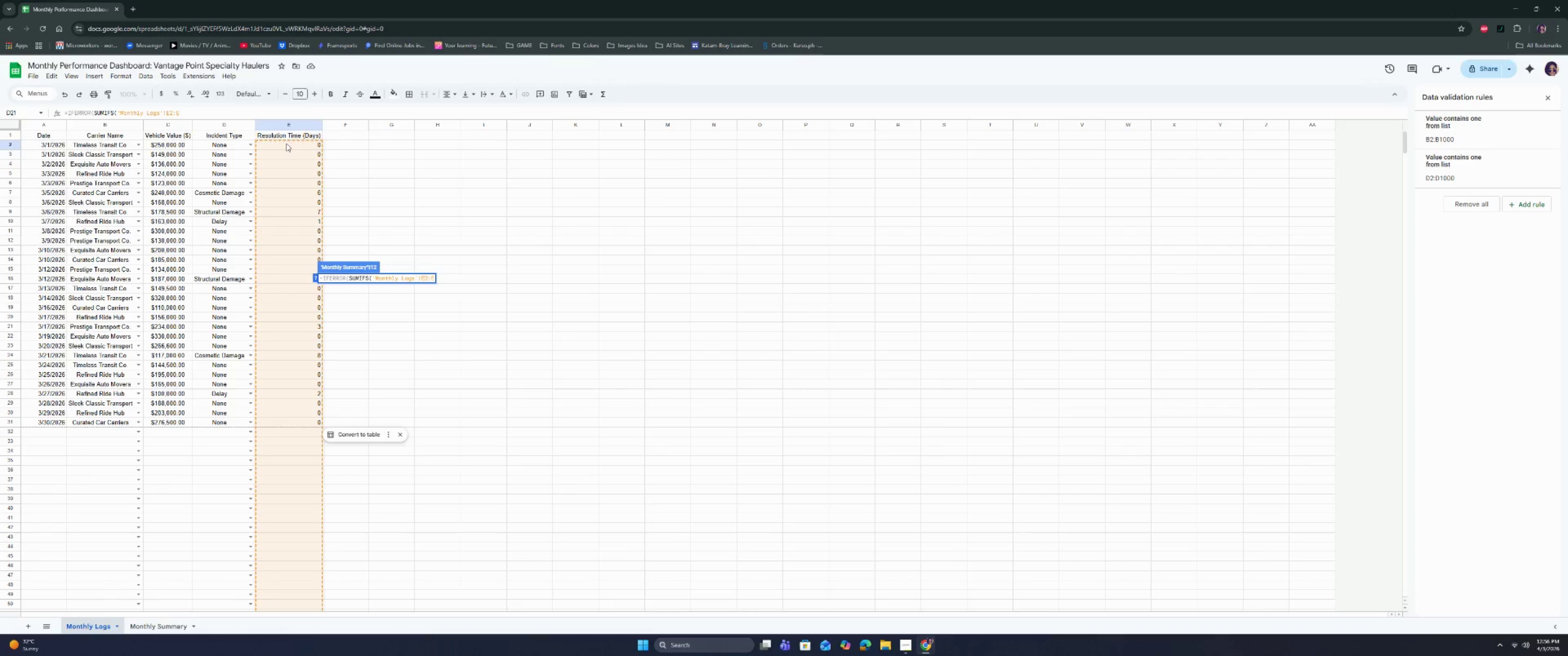 
key(ArrowLeft)
 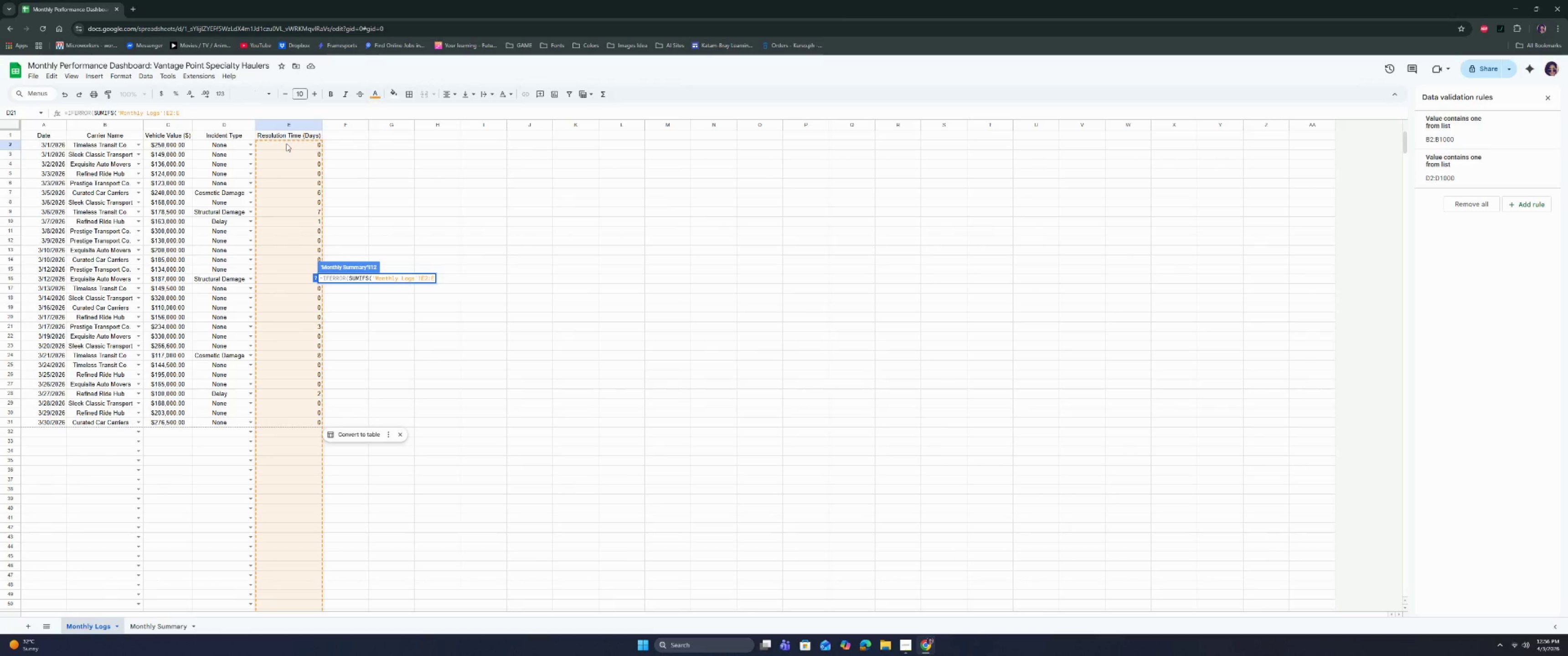 
key(Slash)
 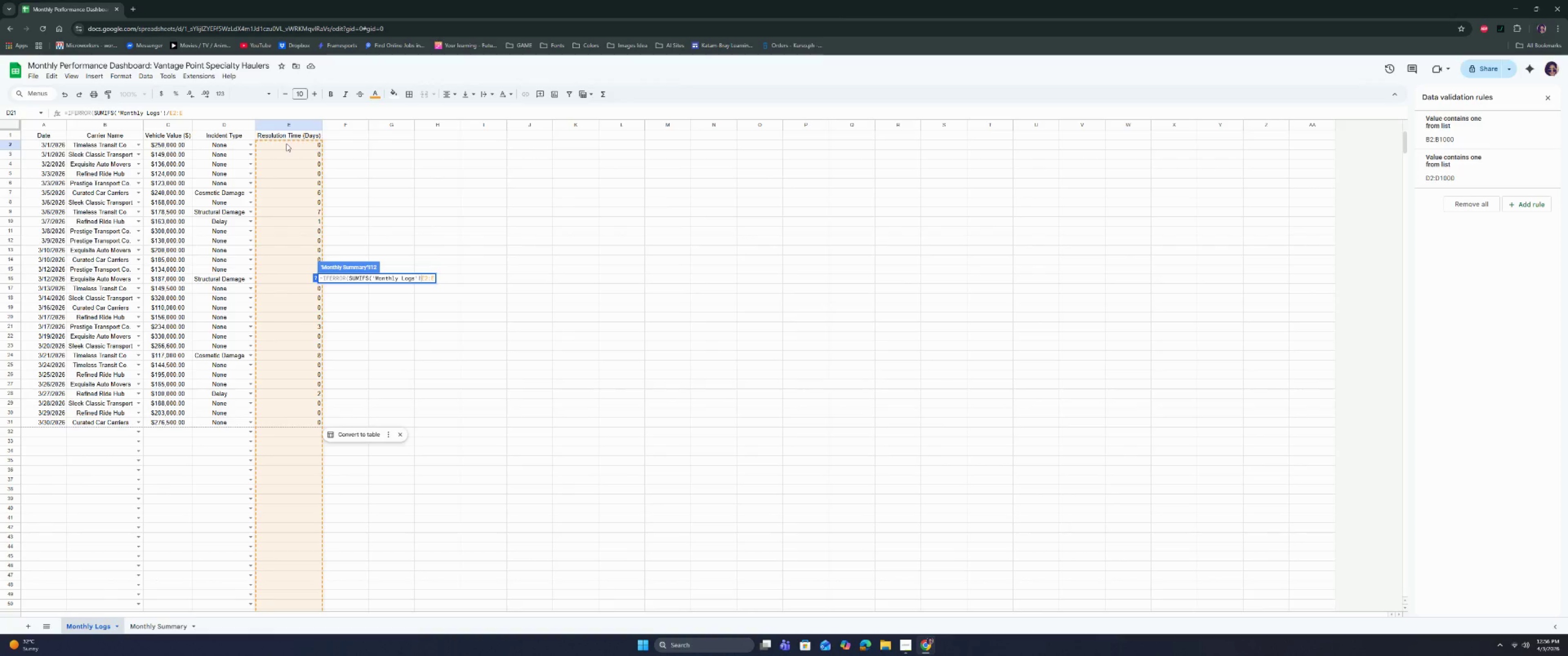 
key(Backspace)
 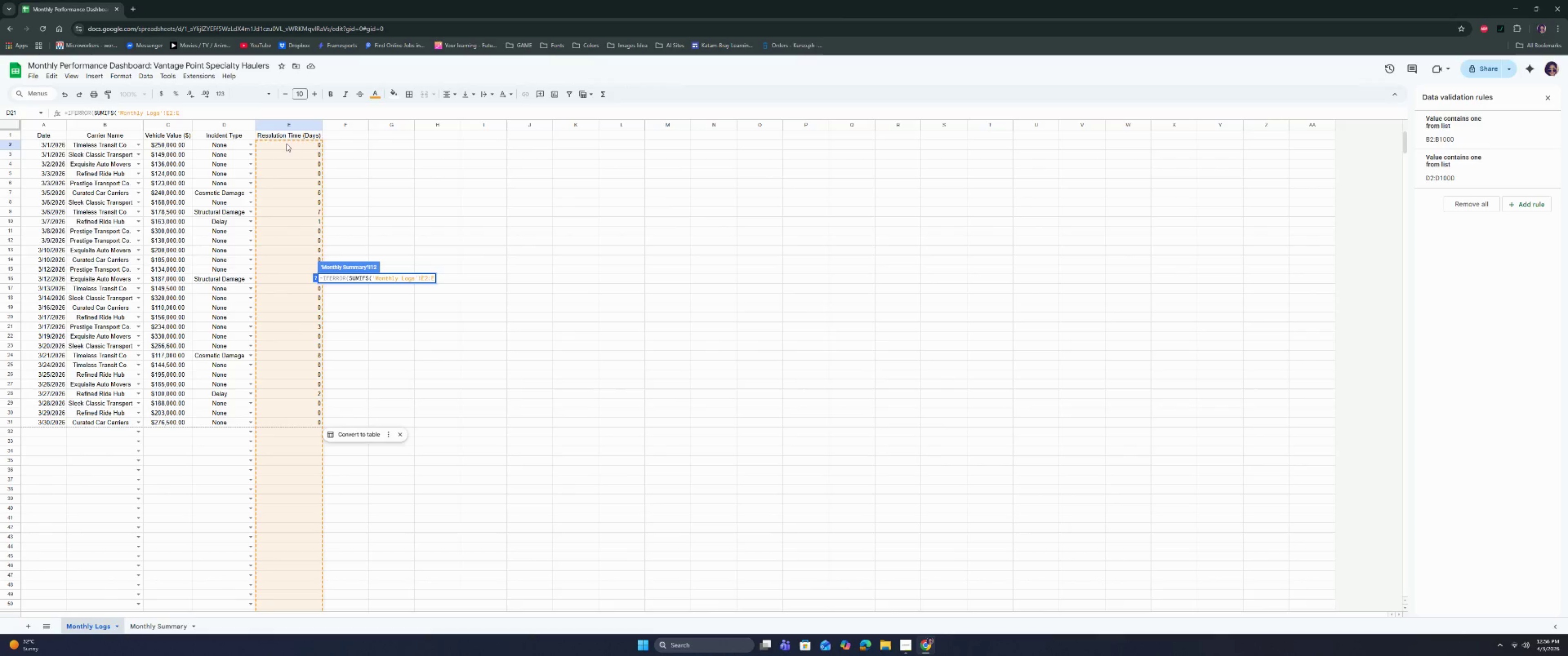 
key(Shift+ShiftRight)
 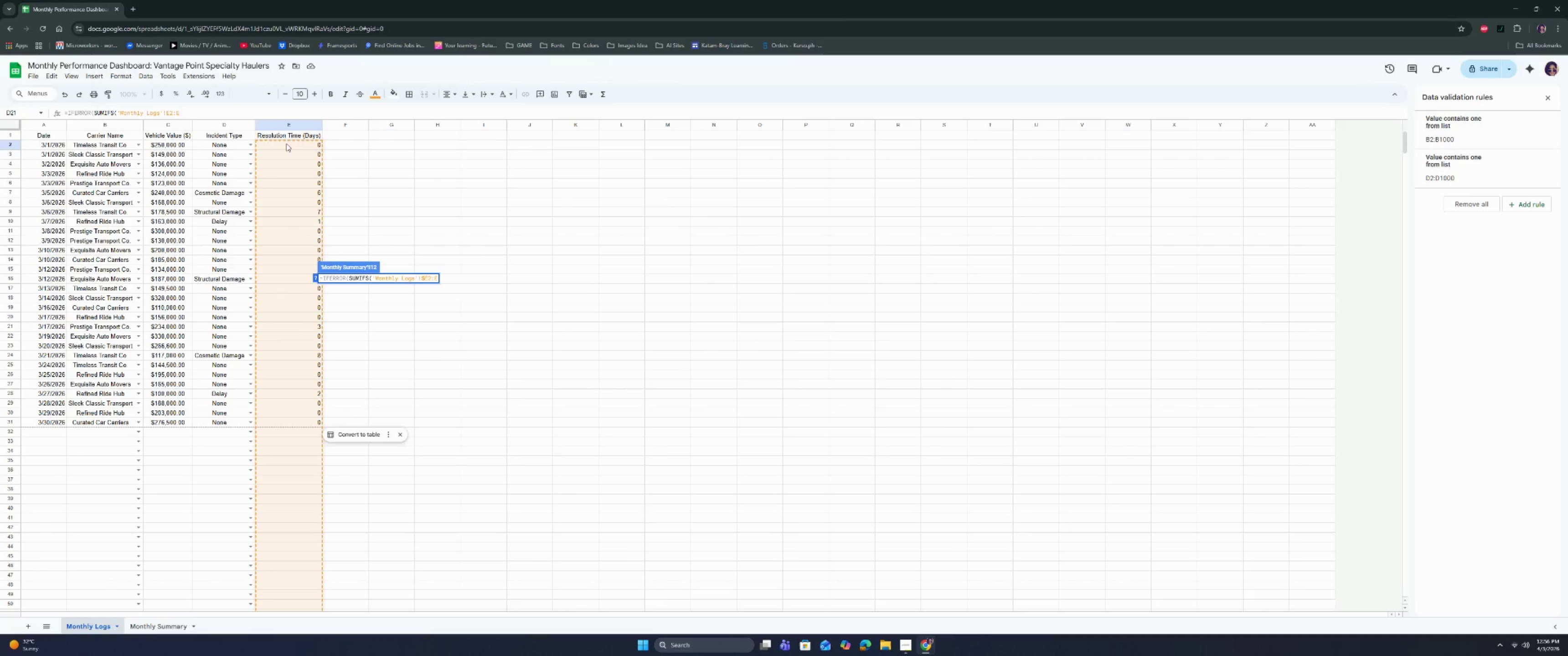 
key(Shift+4)
 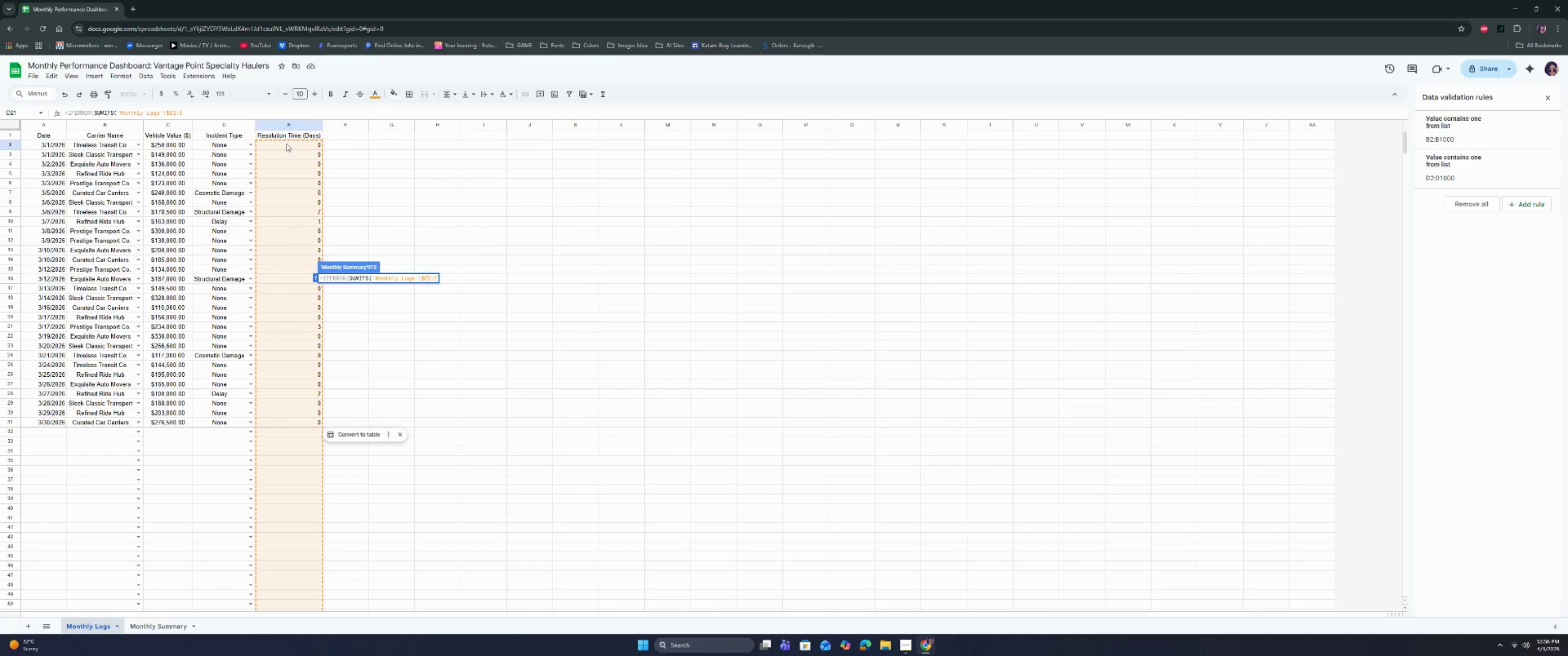 
key(ArrowRight)
 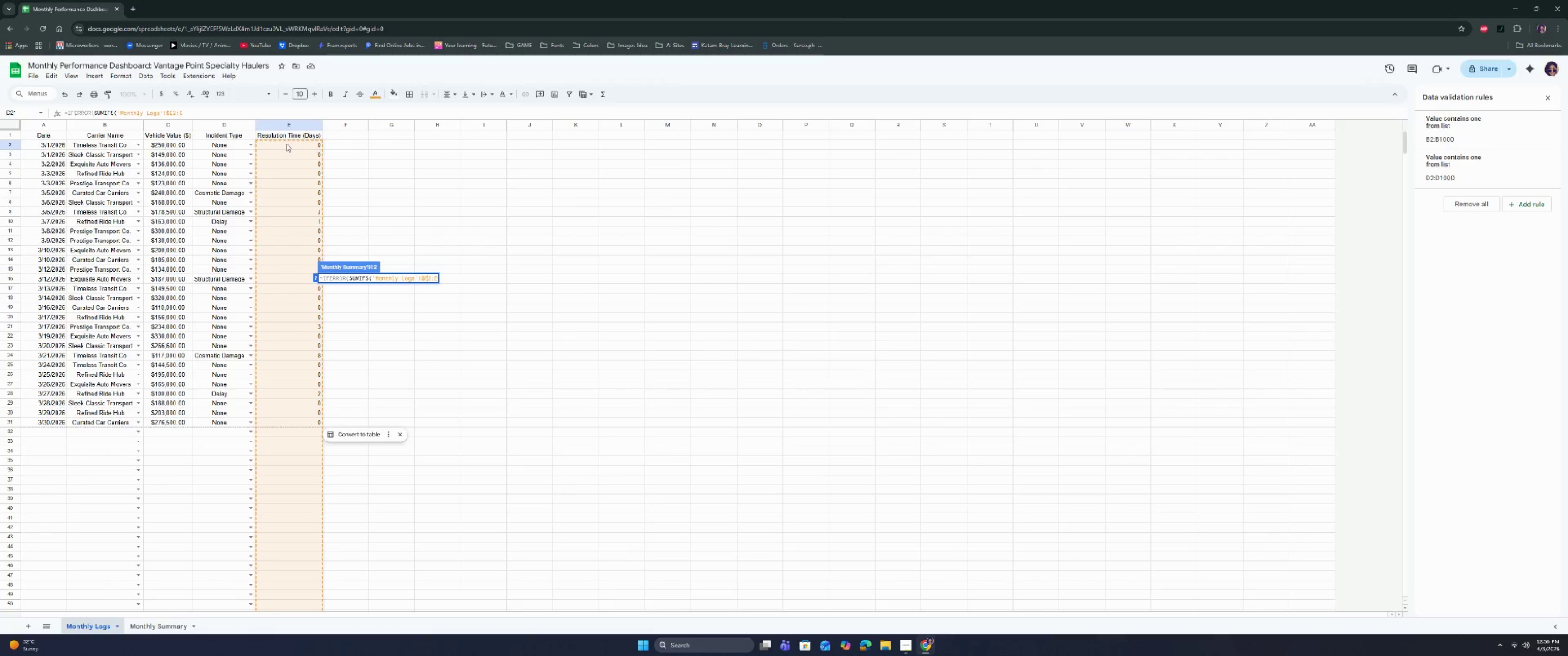 
key(Shift+ShiftRight)
 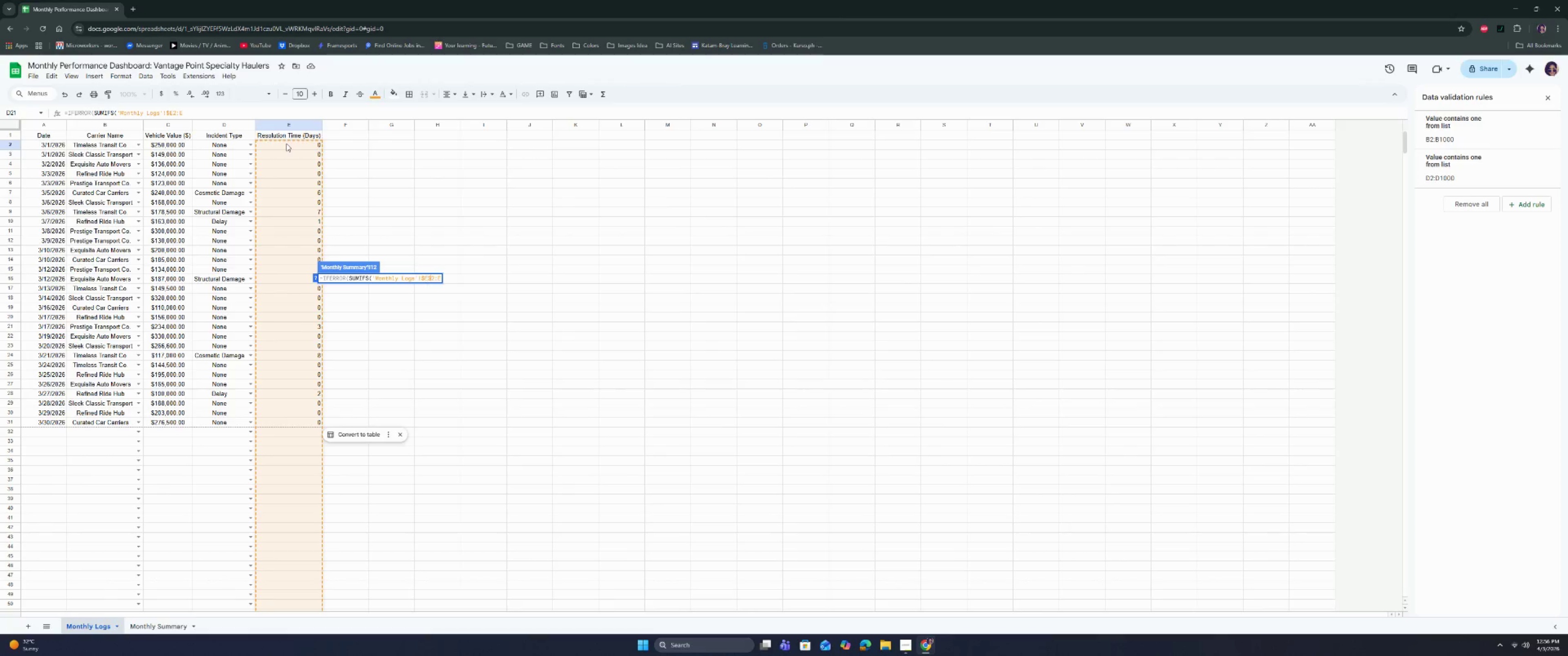 
key(Shift+4)
 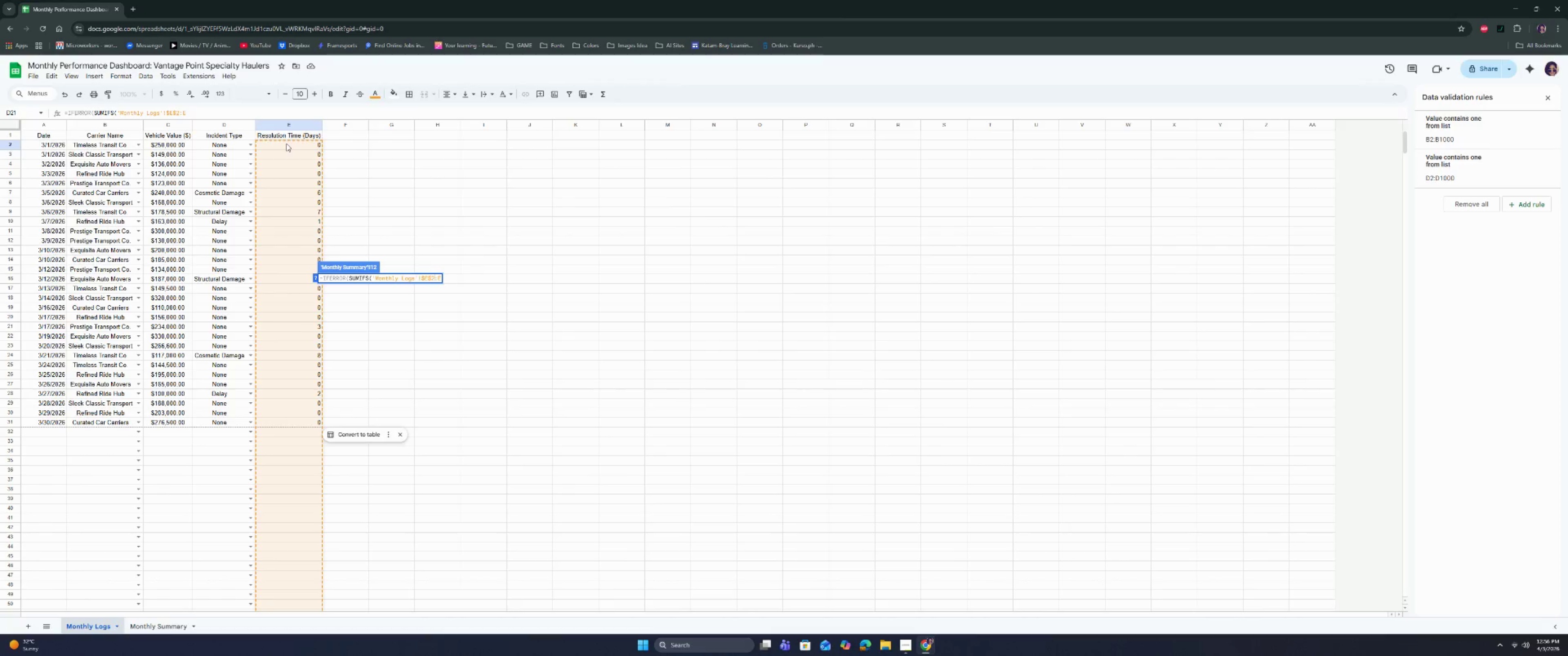 
key(ArrowRight)
 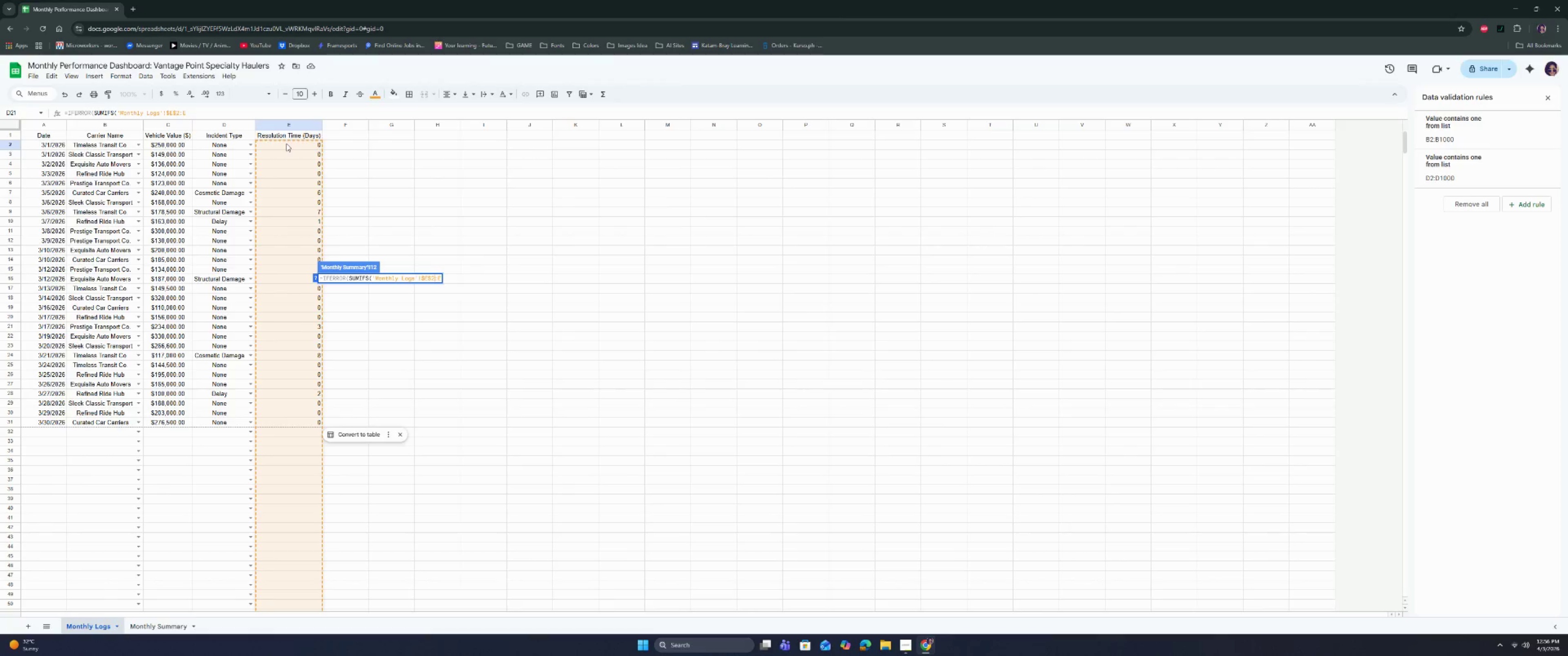 
key(ArrowRight)
 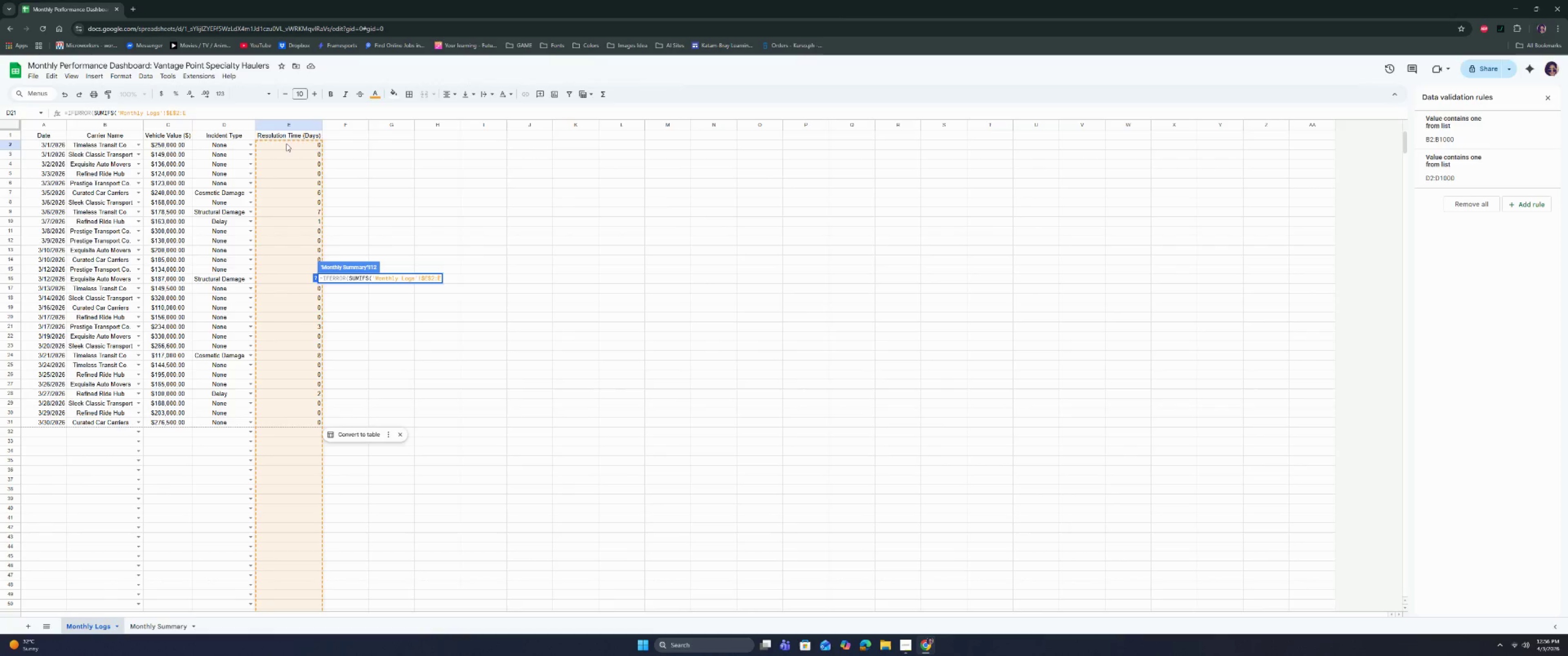 
key(Shift+ShiftRight)
 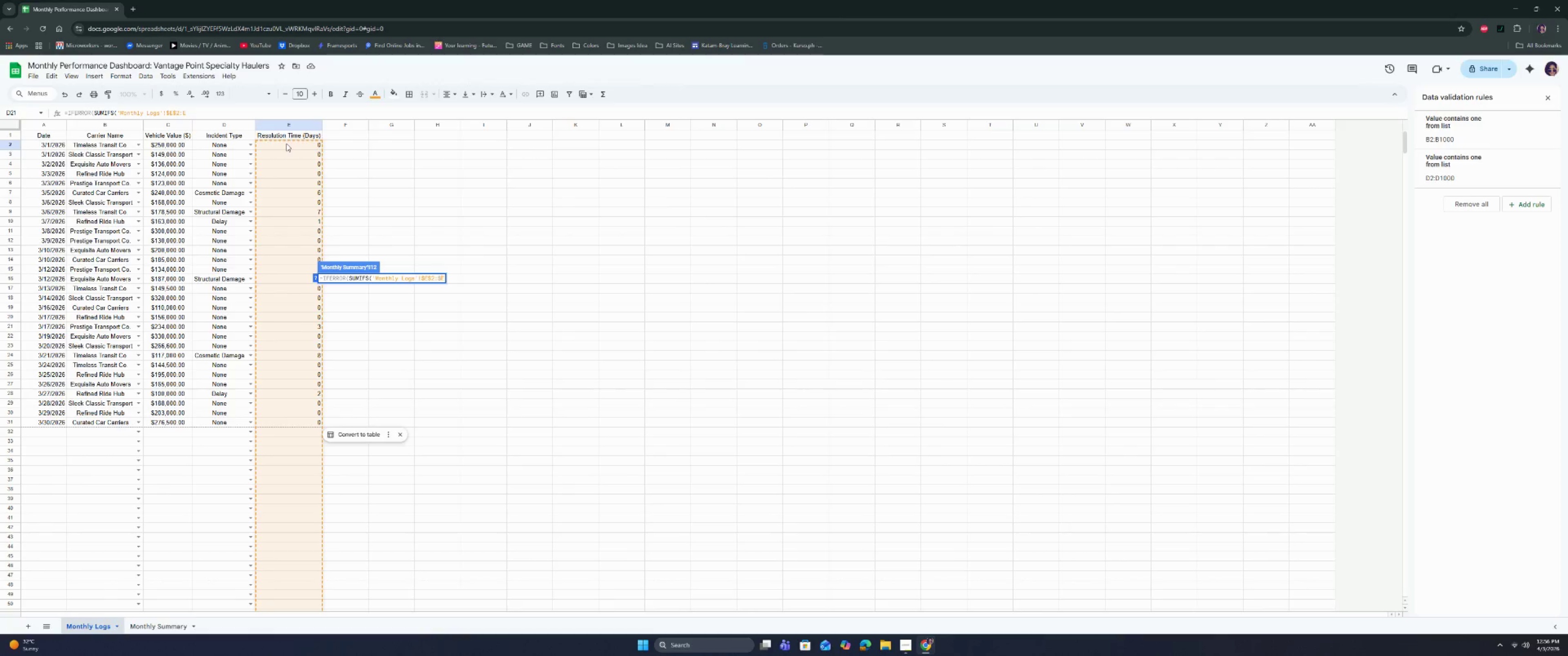 
key(Shift+4)
 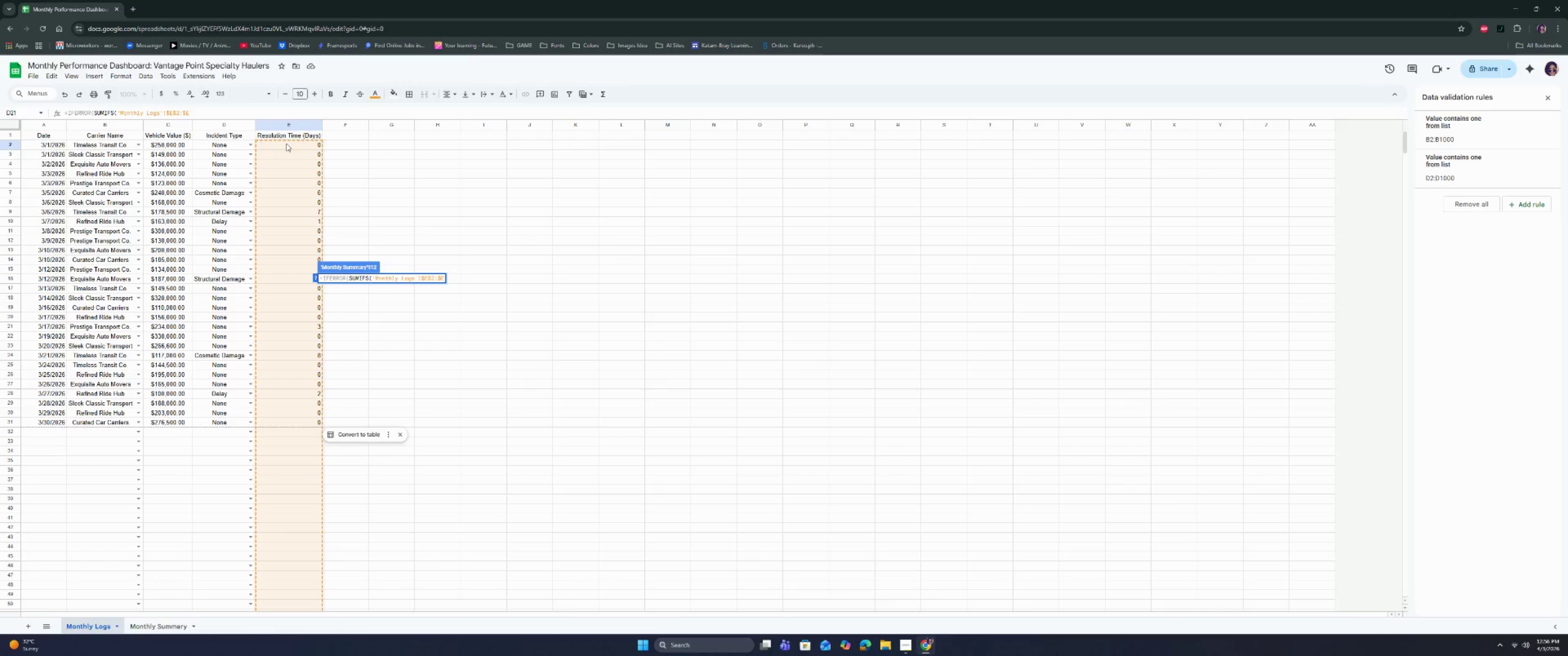 
wait(7.18)
 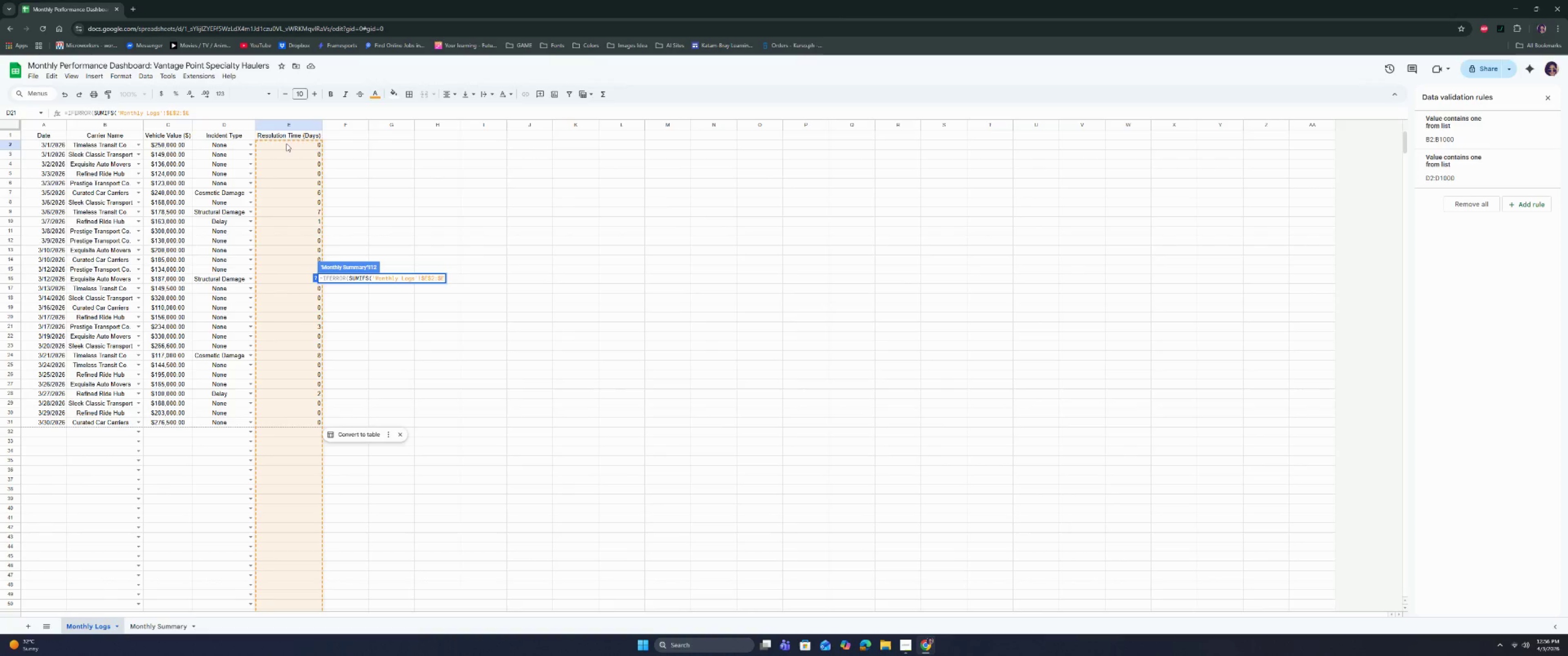 
key(Comma)
 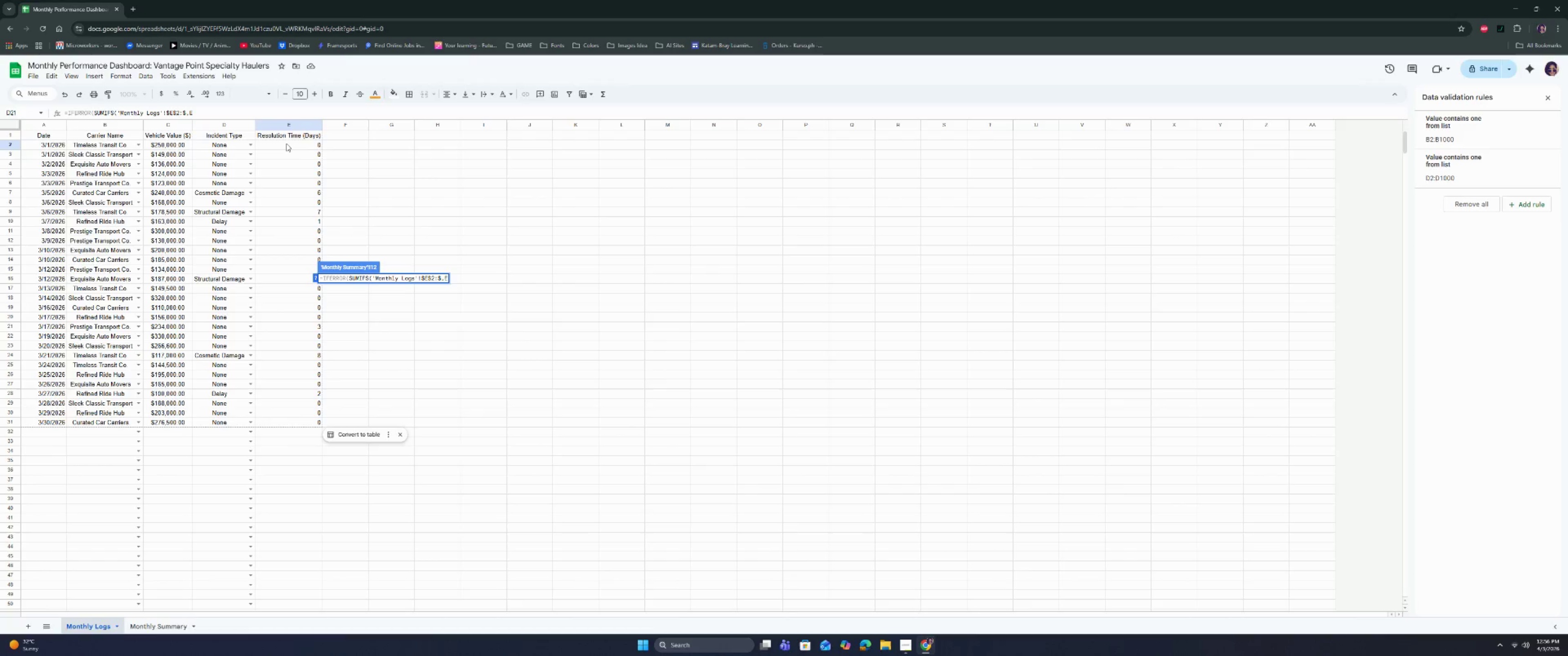 
key(Backspace)
 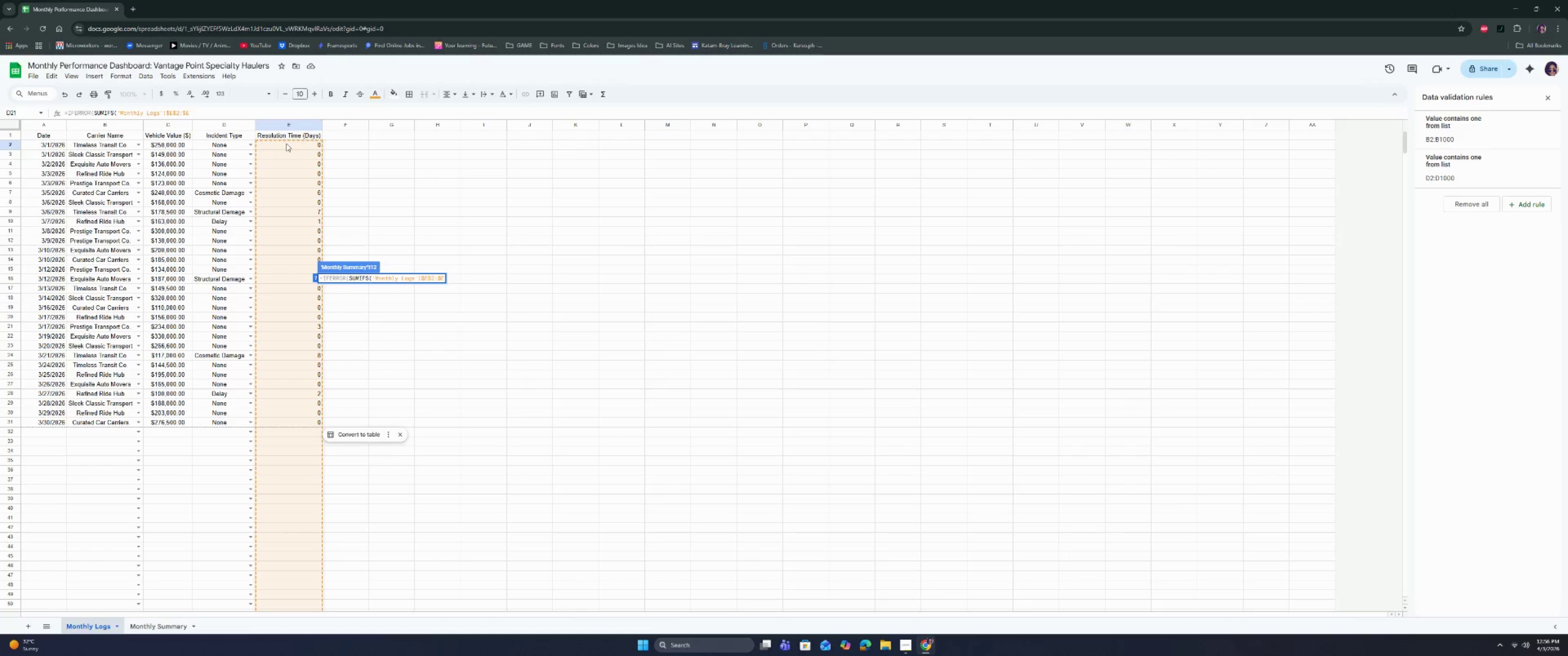 
key(ArrowRight)
 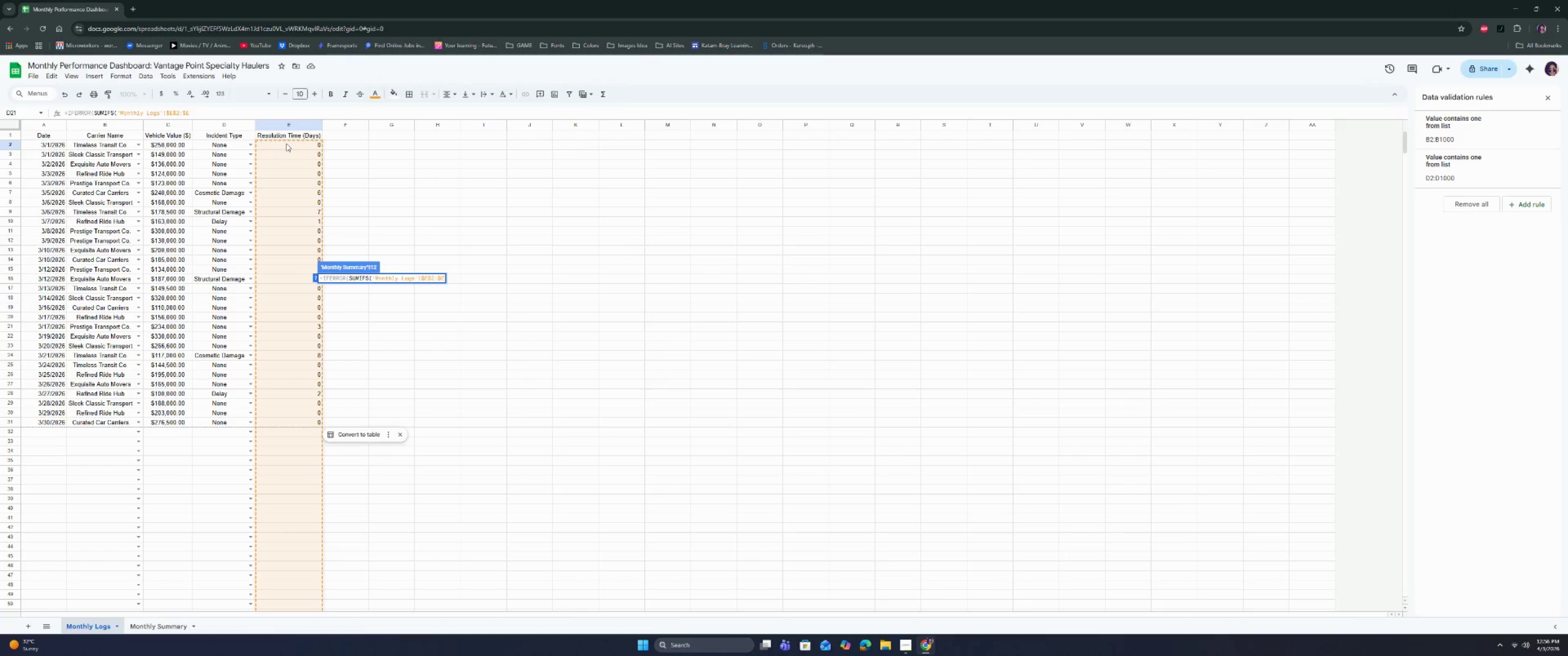 
key(Comma)
 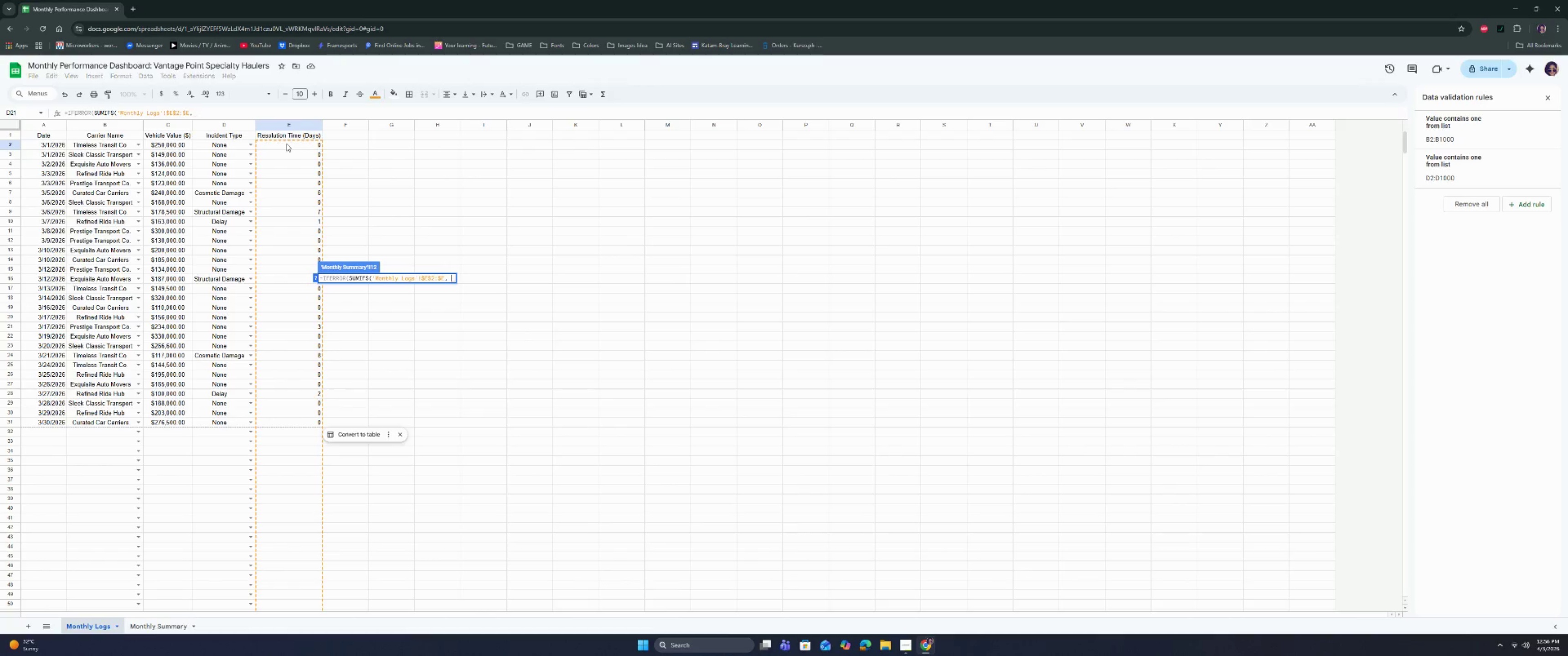 
key(Space)
 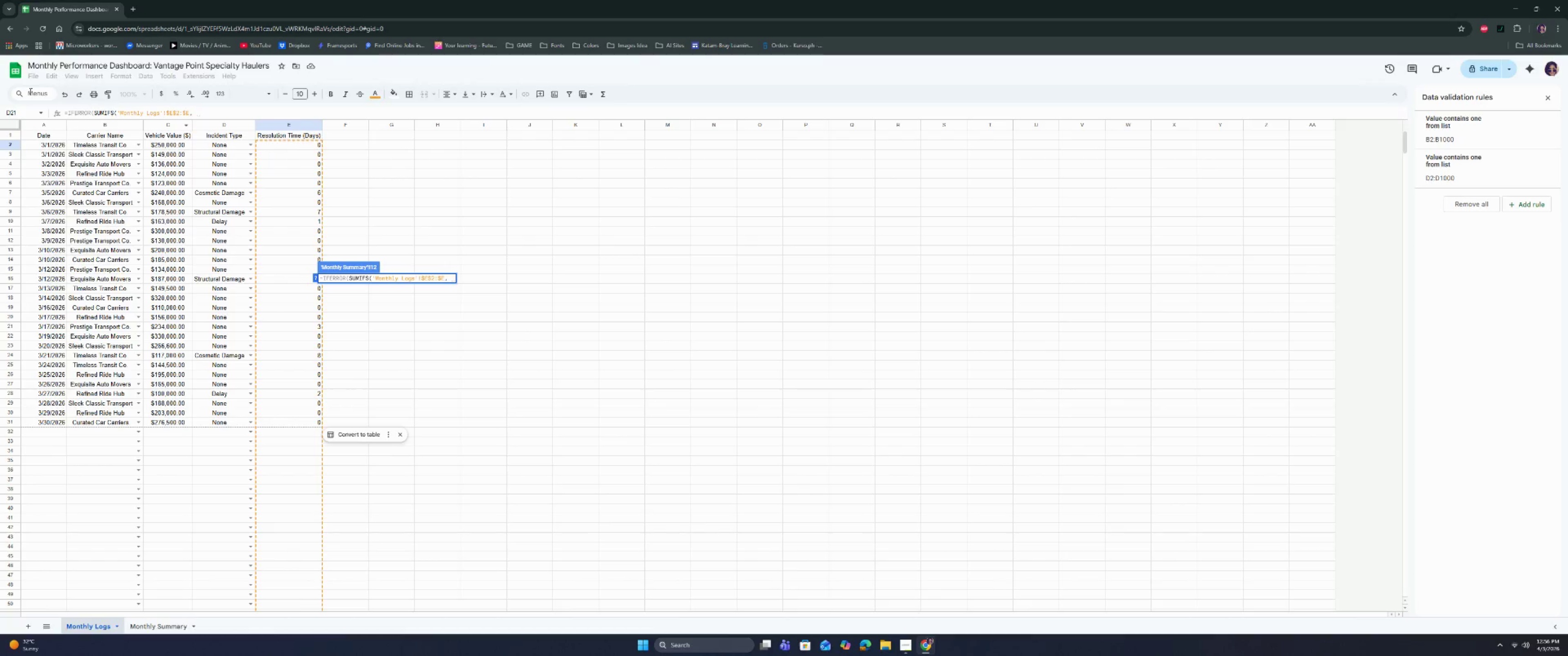 
left_click([102, 144])
 